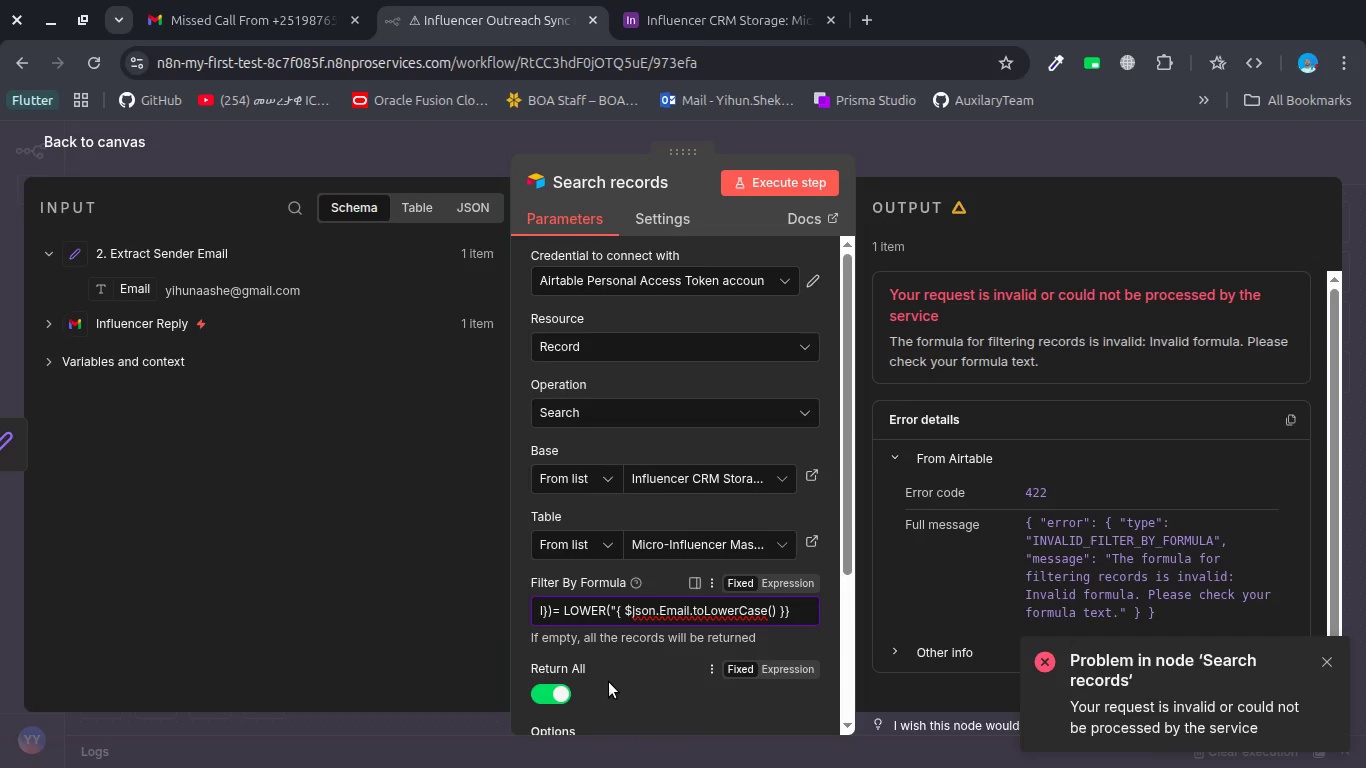 
key(ArrowRight)
 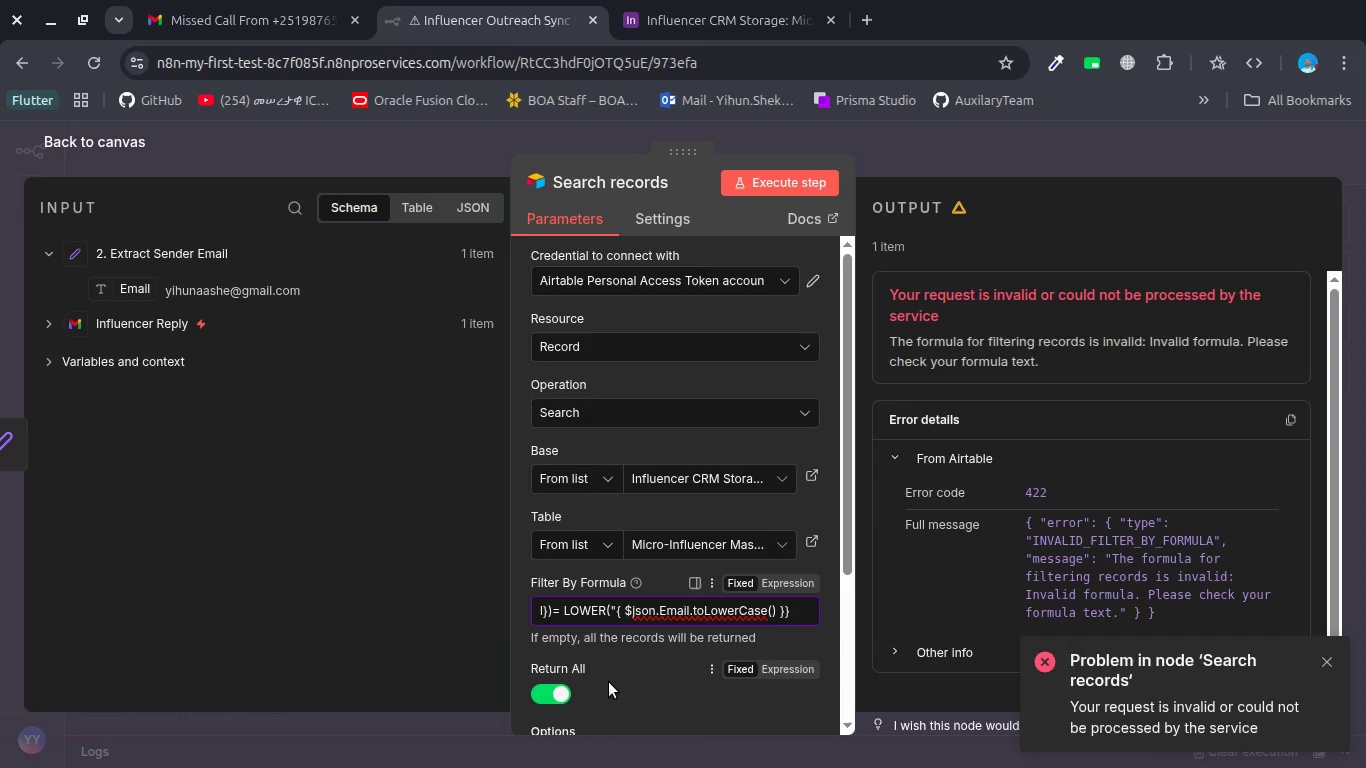 
key(ArrowRight)
 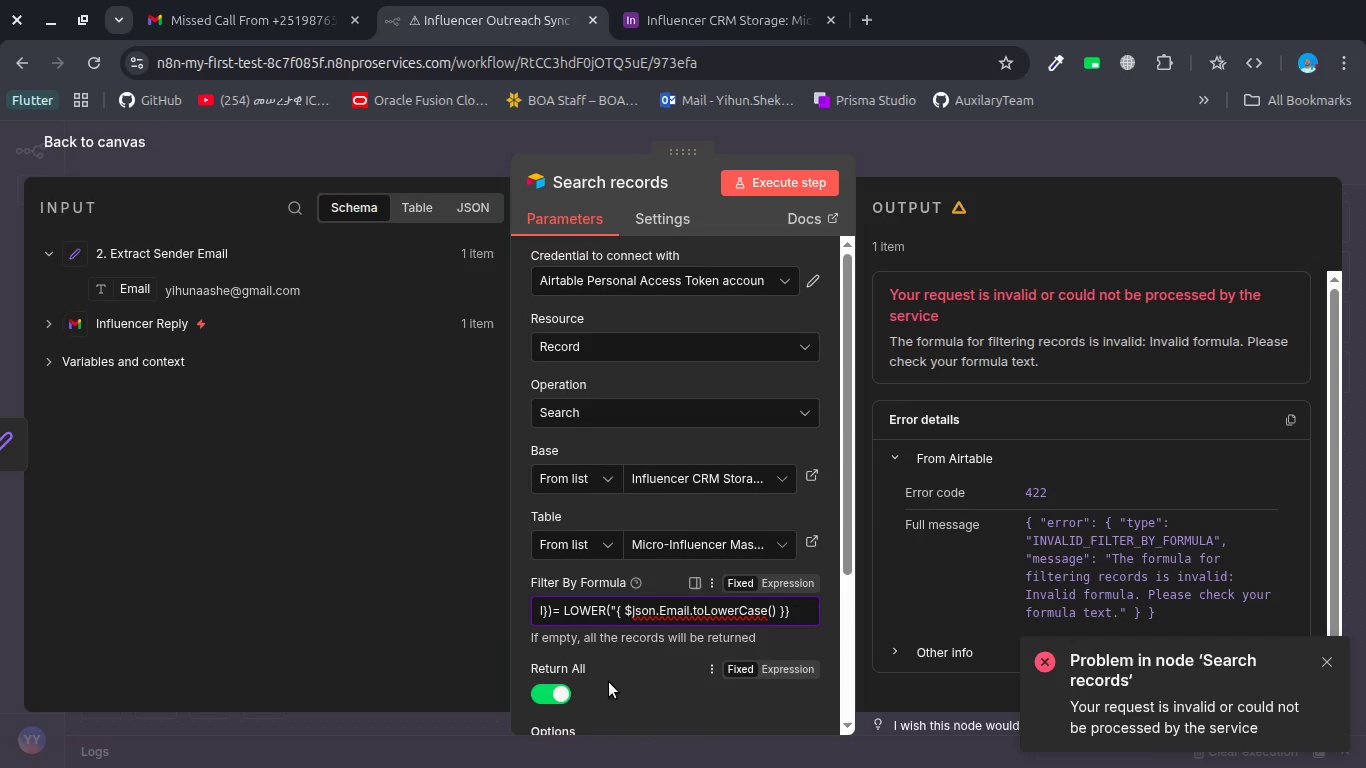 
key(ArrowRight)
 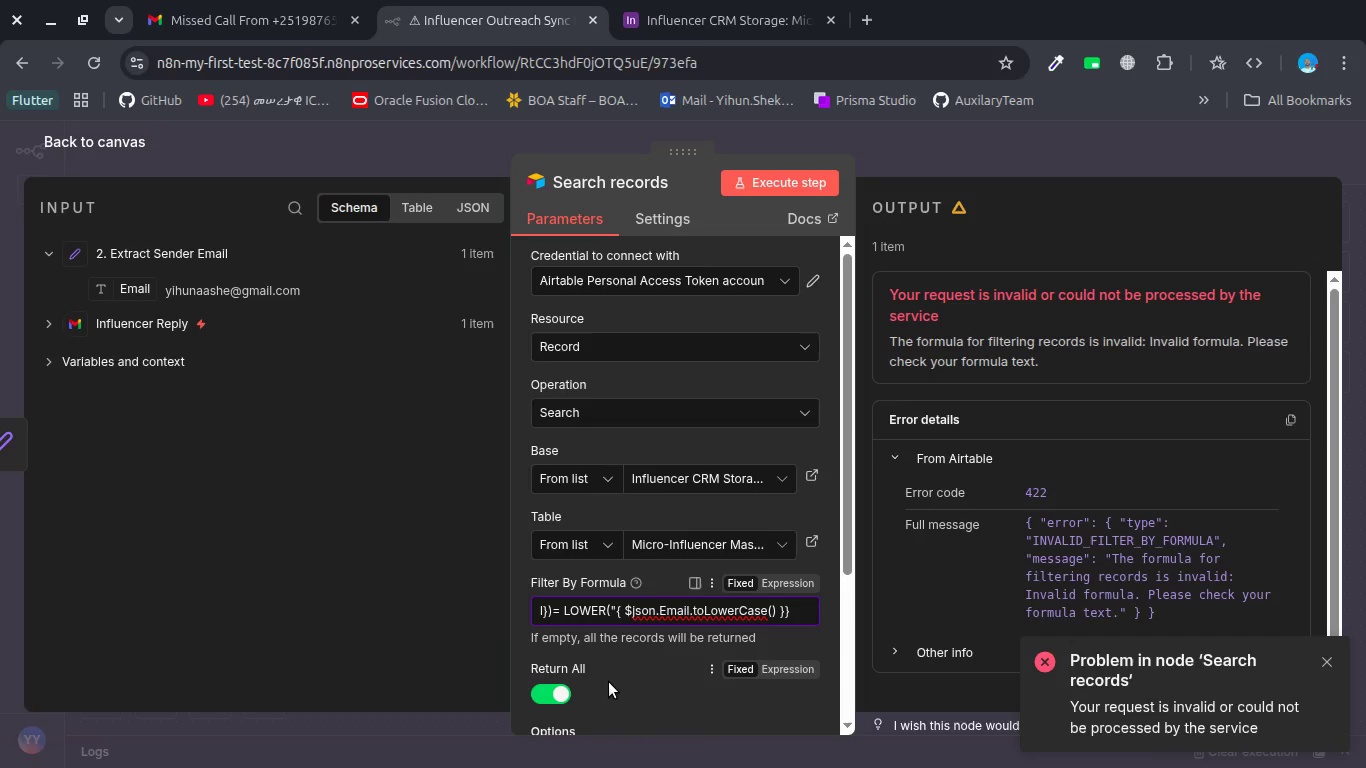 
key(ArrowRight)
 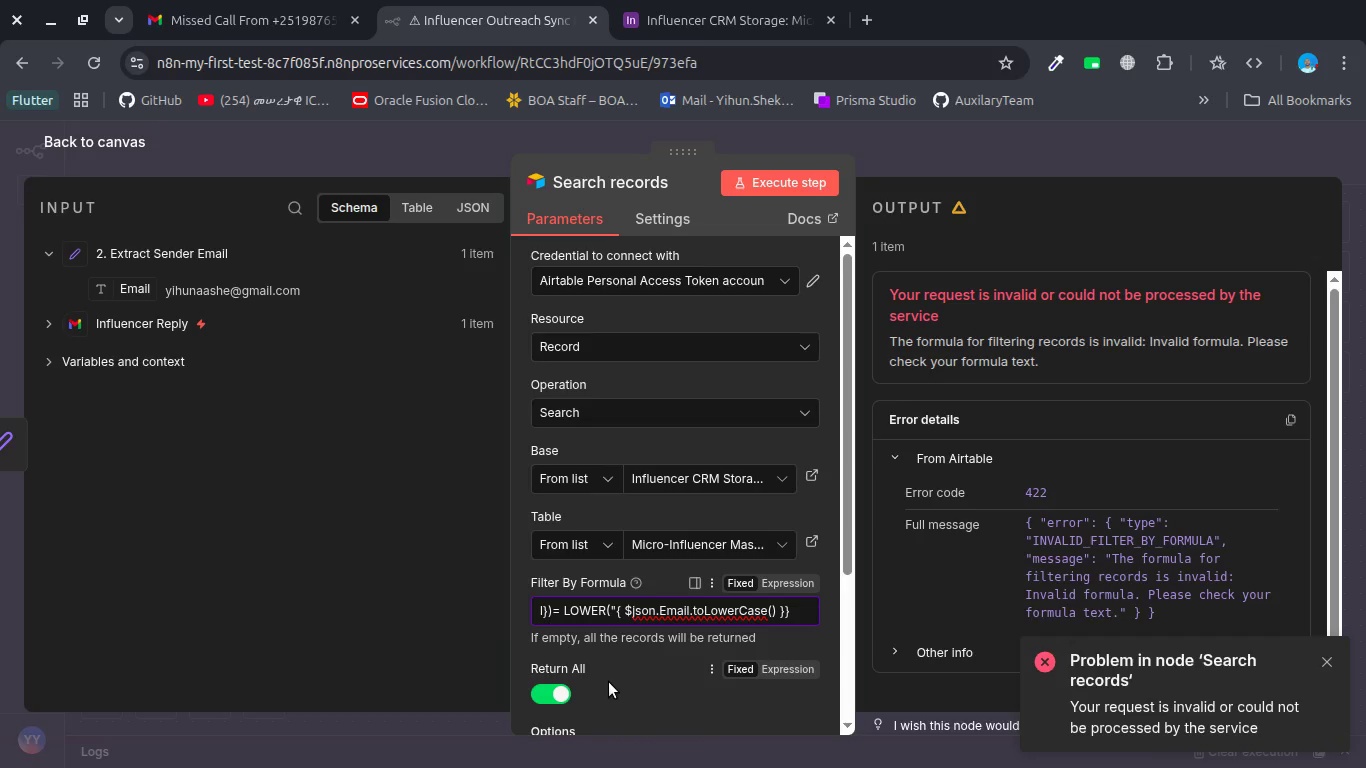 
key(ArrowRight)
 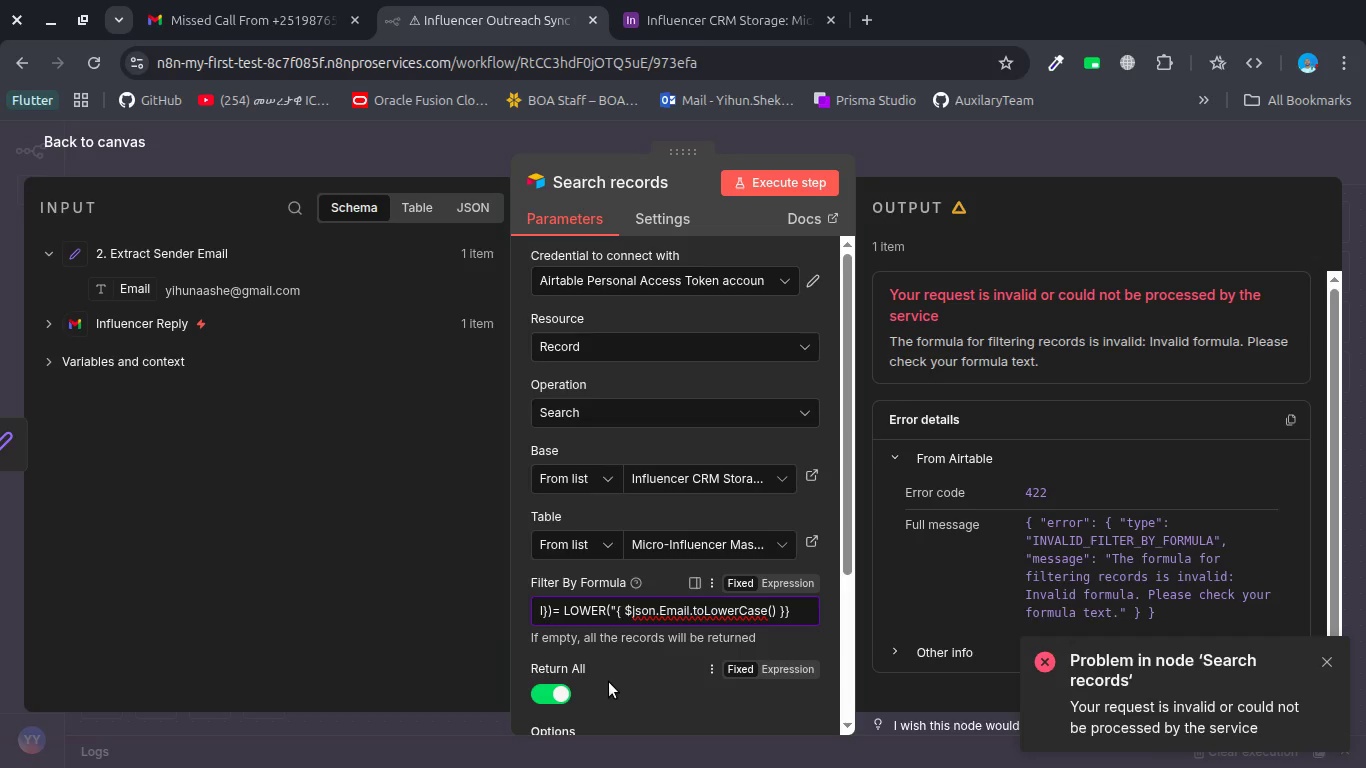 
key(ArrowLeft)
 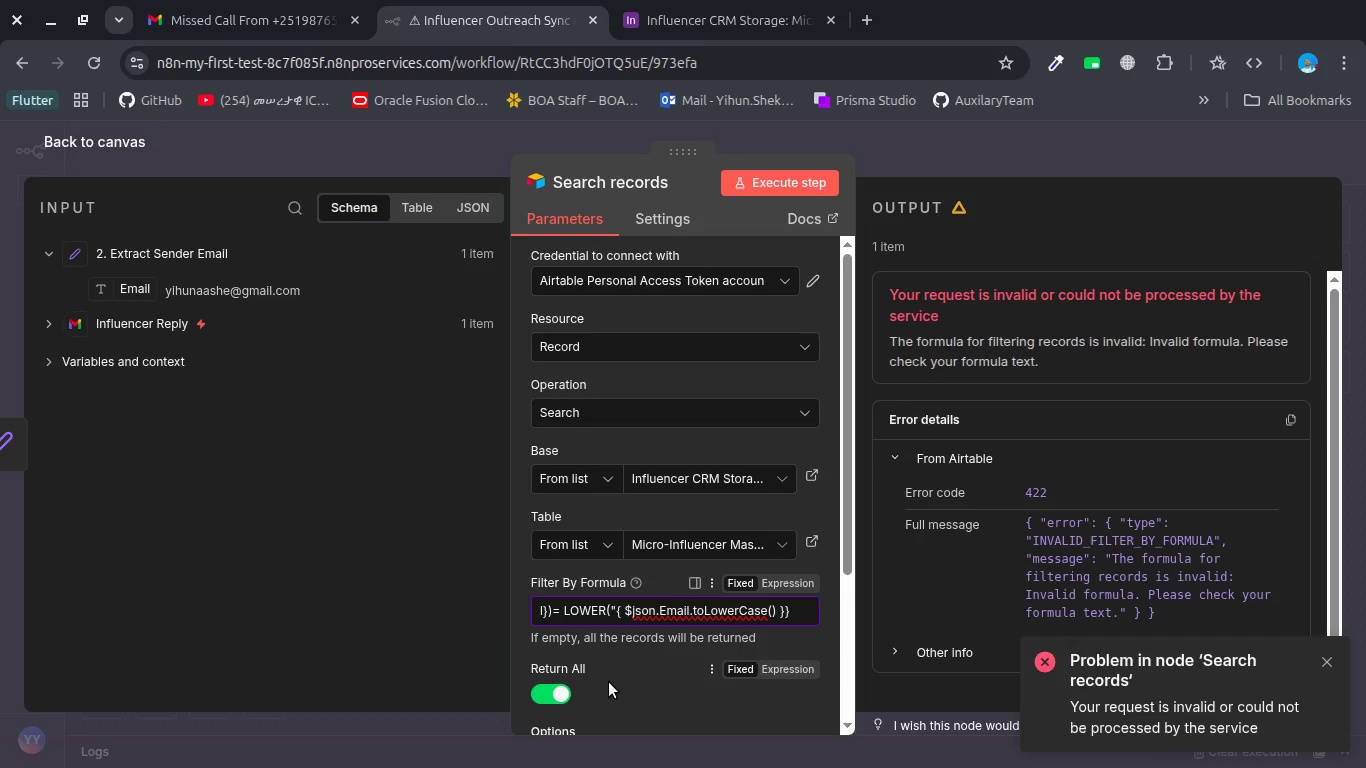 
key(ArrowRight)
 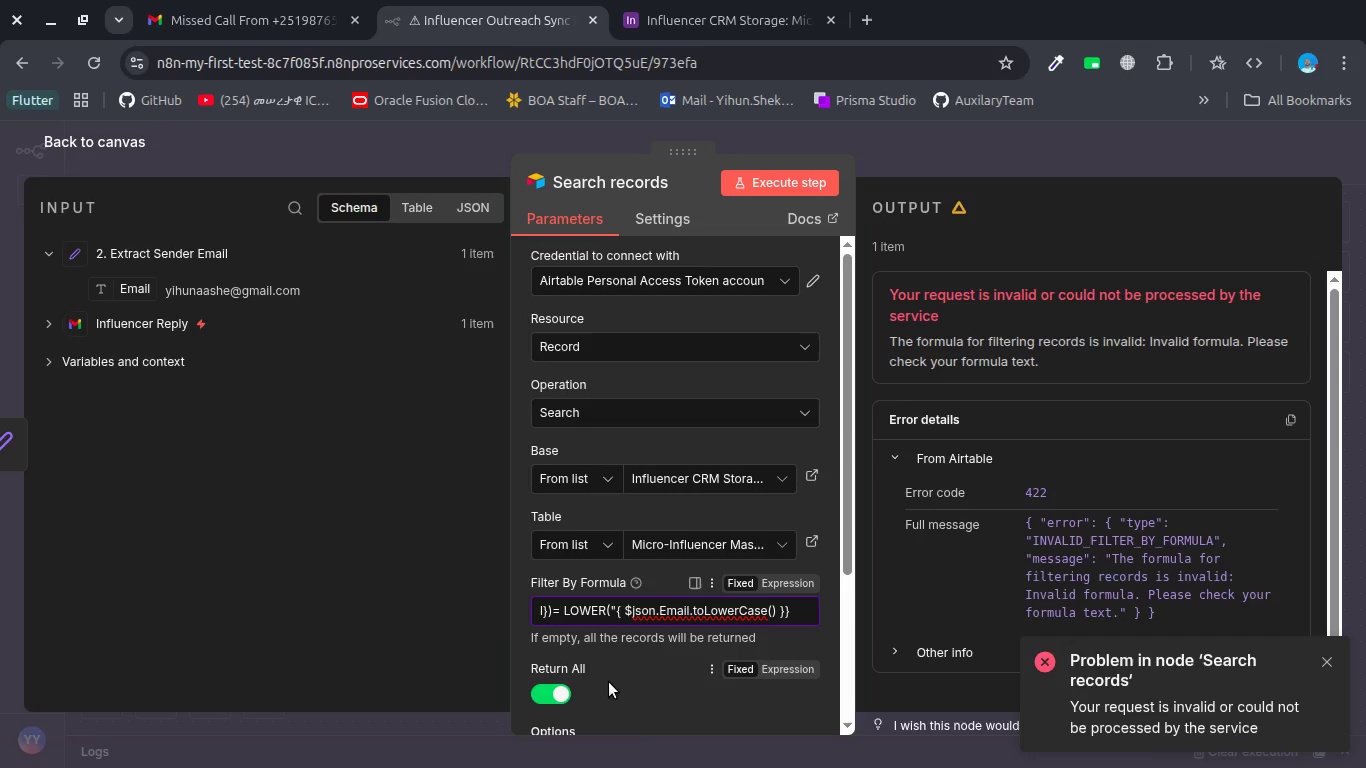 
key(ArrowRight)
 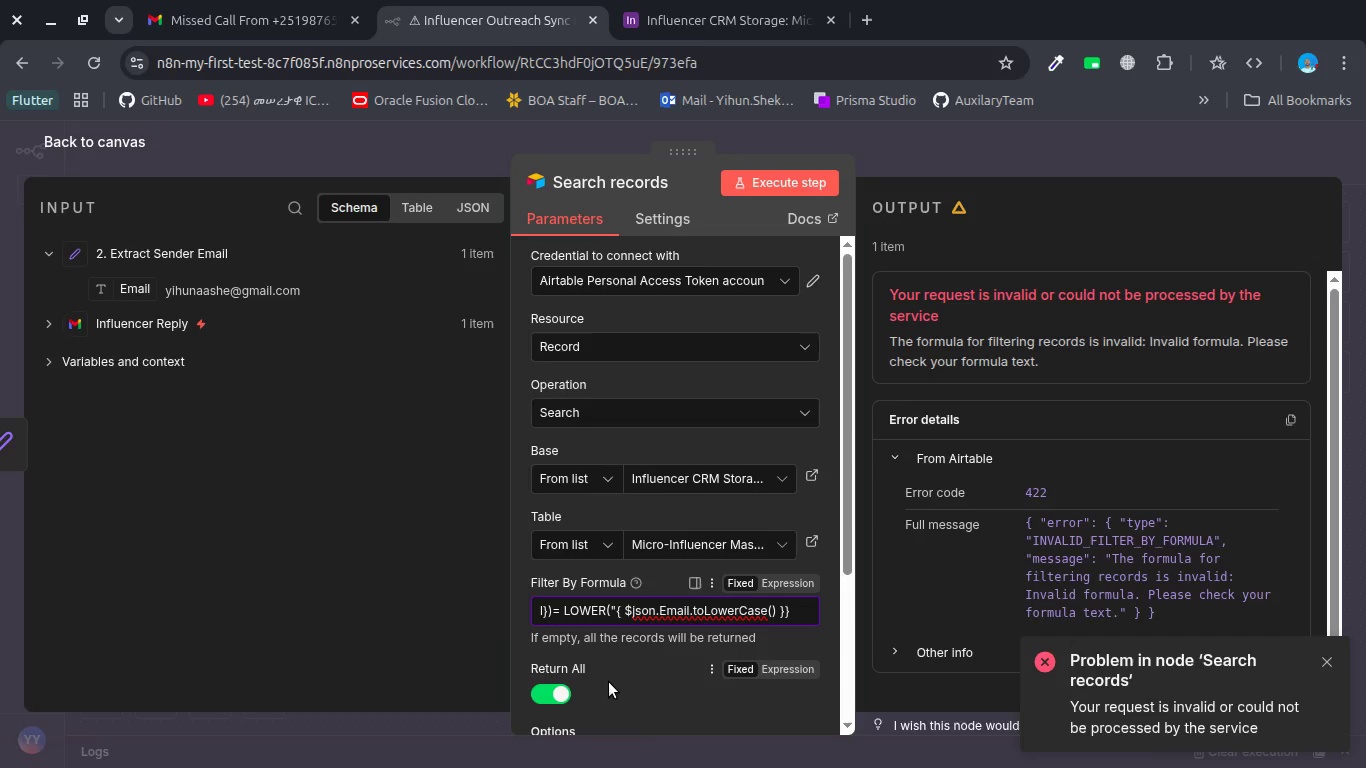 
key(Backspace)
 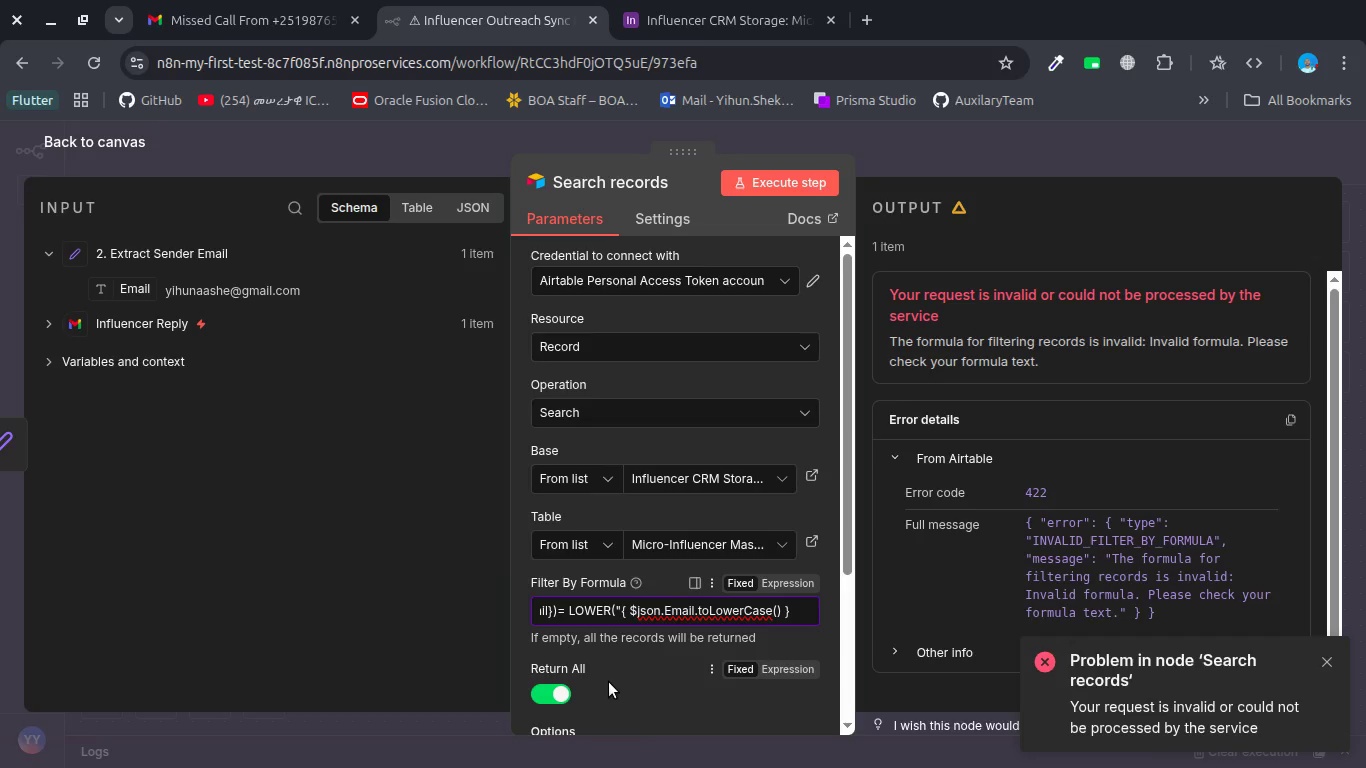 
key(Backspace)
 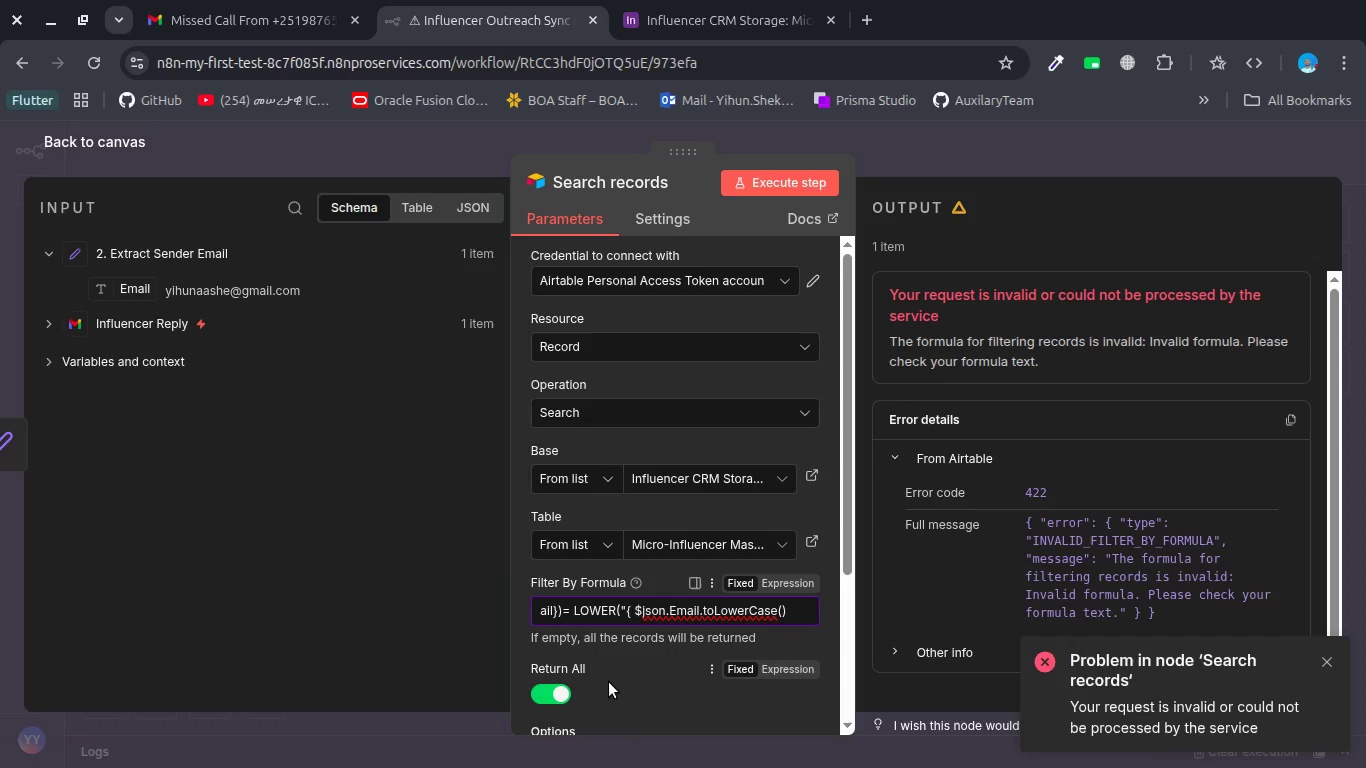 
key(Backspace)
 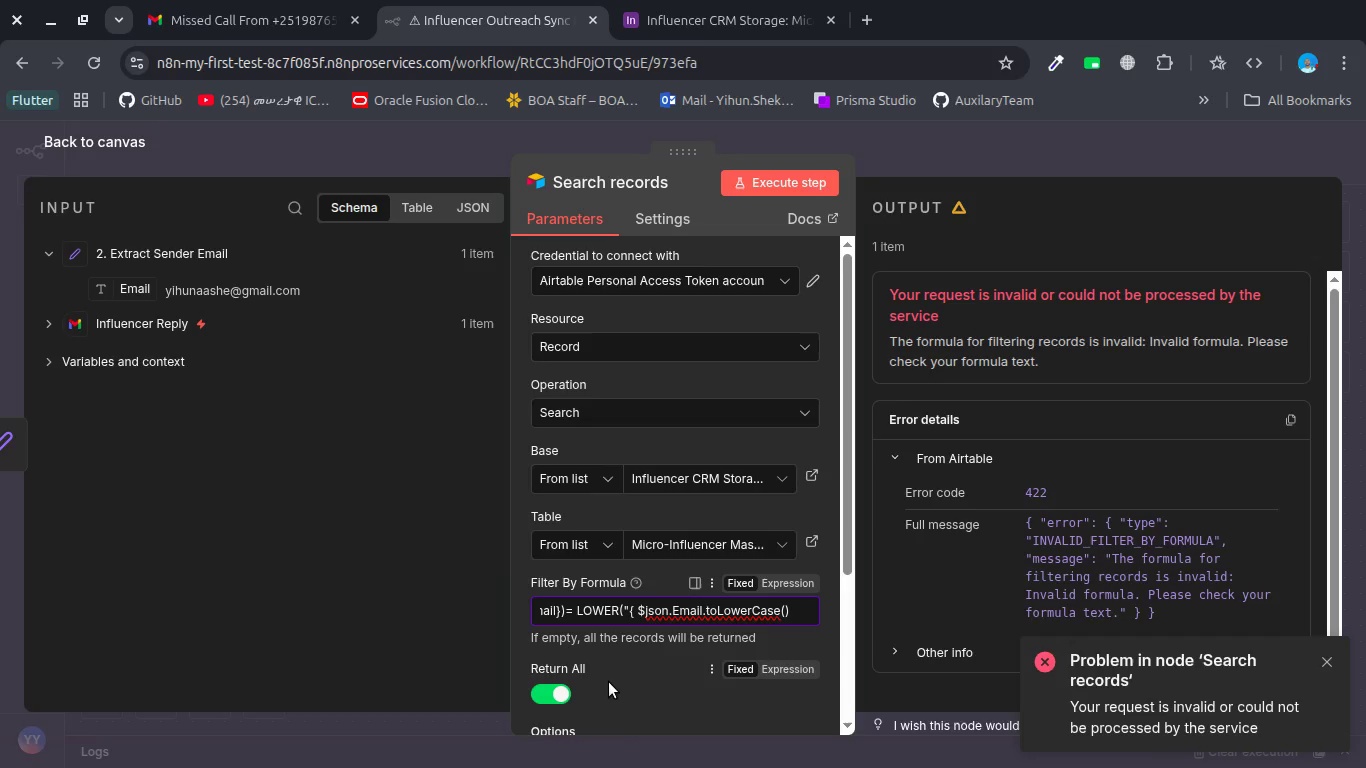 
hold_key(key=Backspace, duration=0.79)
 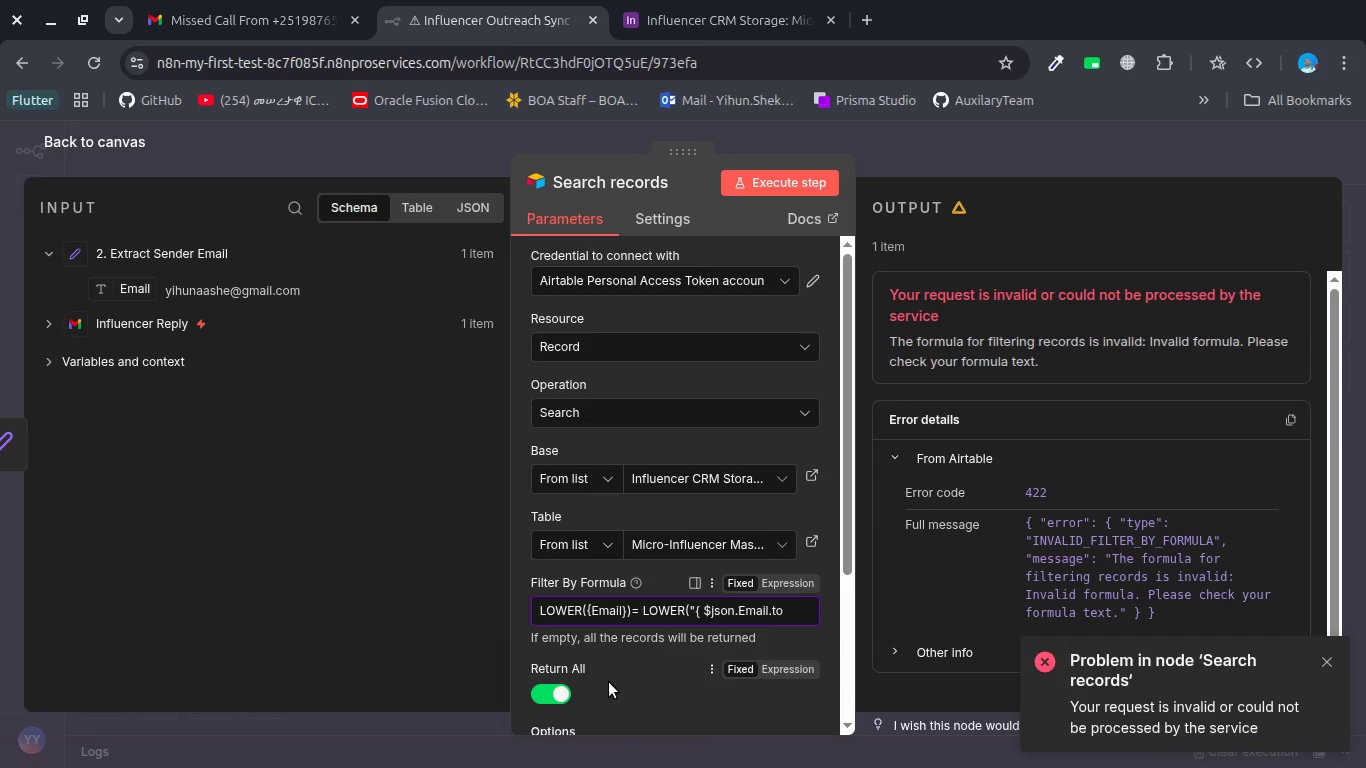 
key(Backspace)
 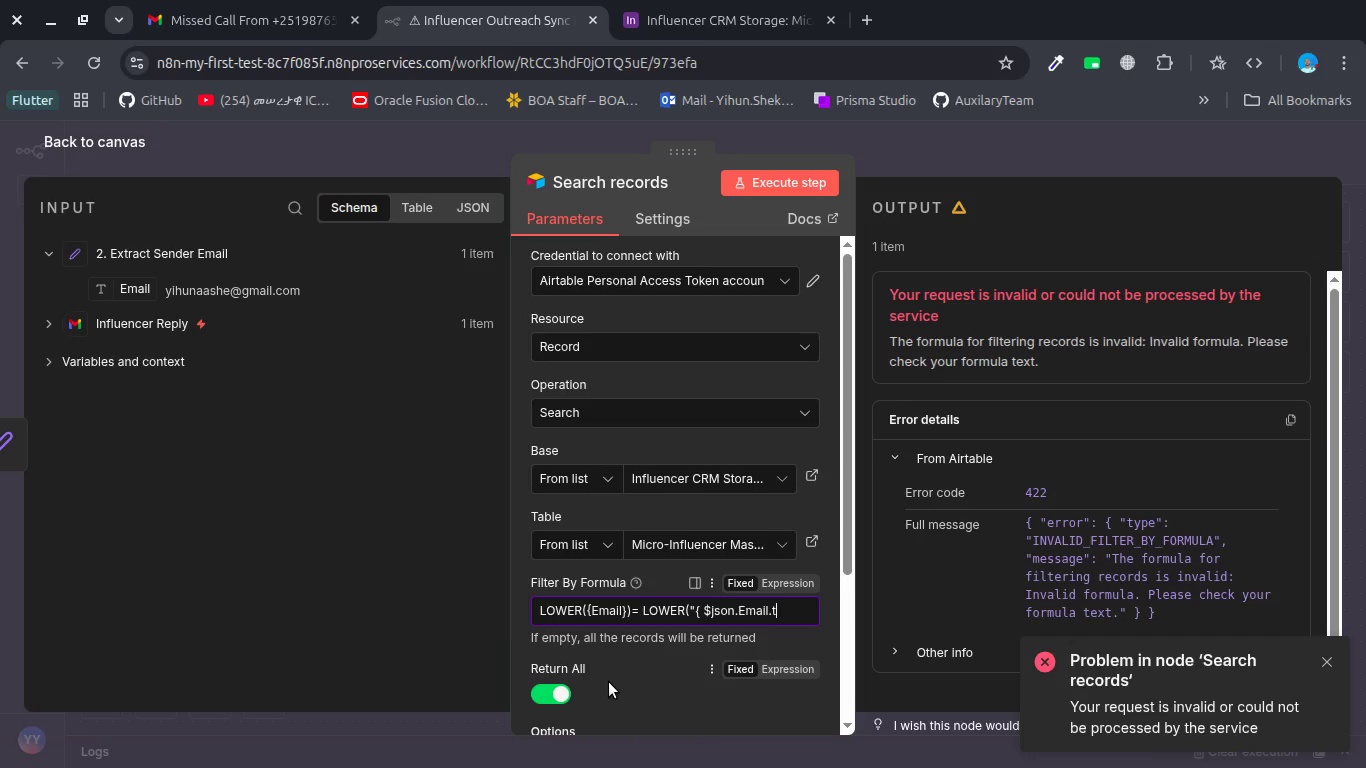 
key(Backspace)
 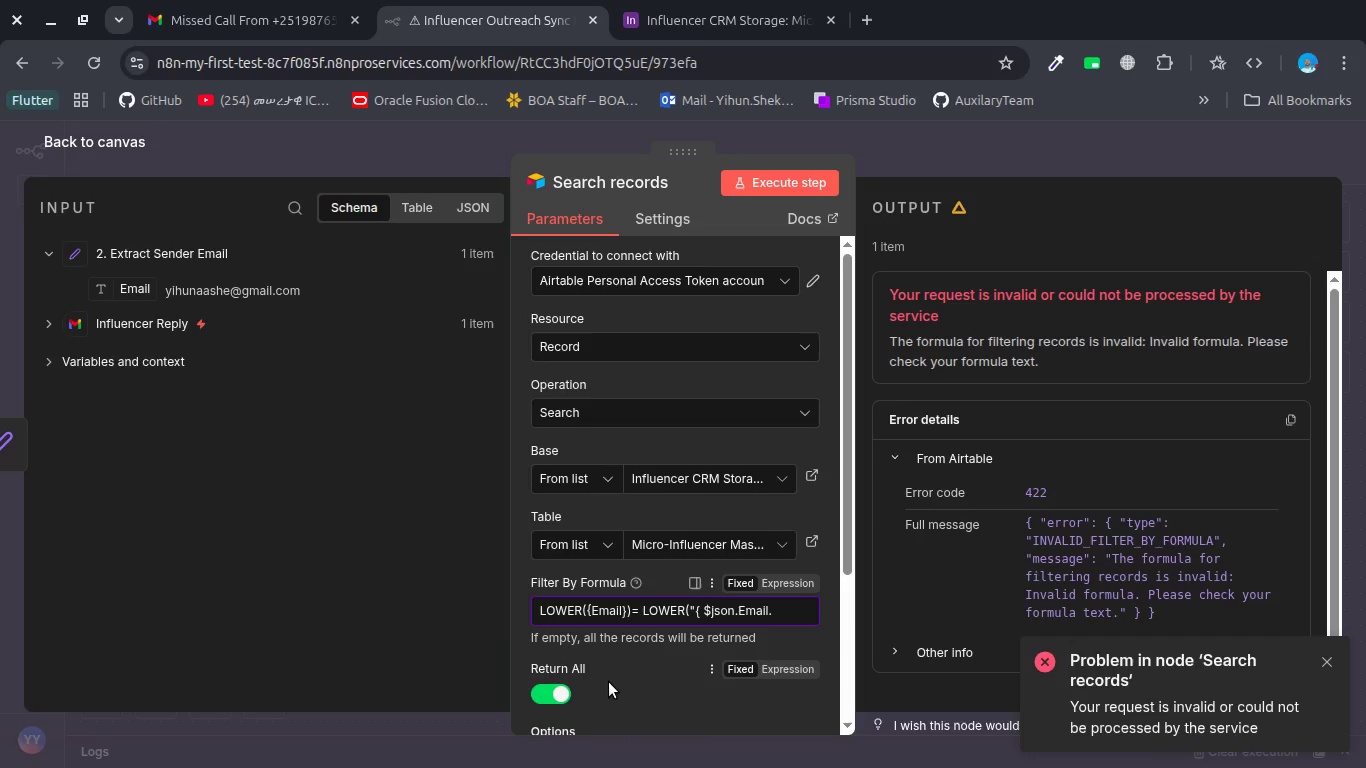 
key(Backspace)
 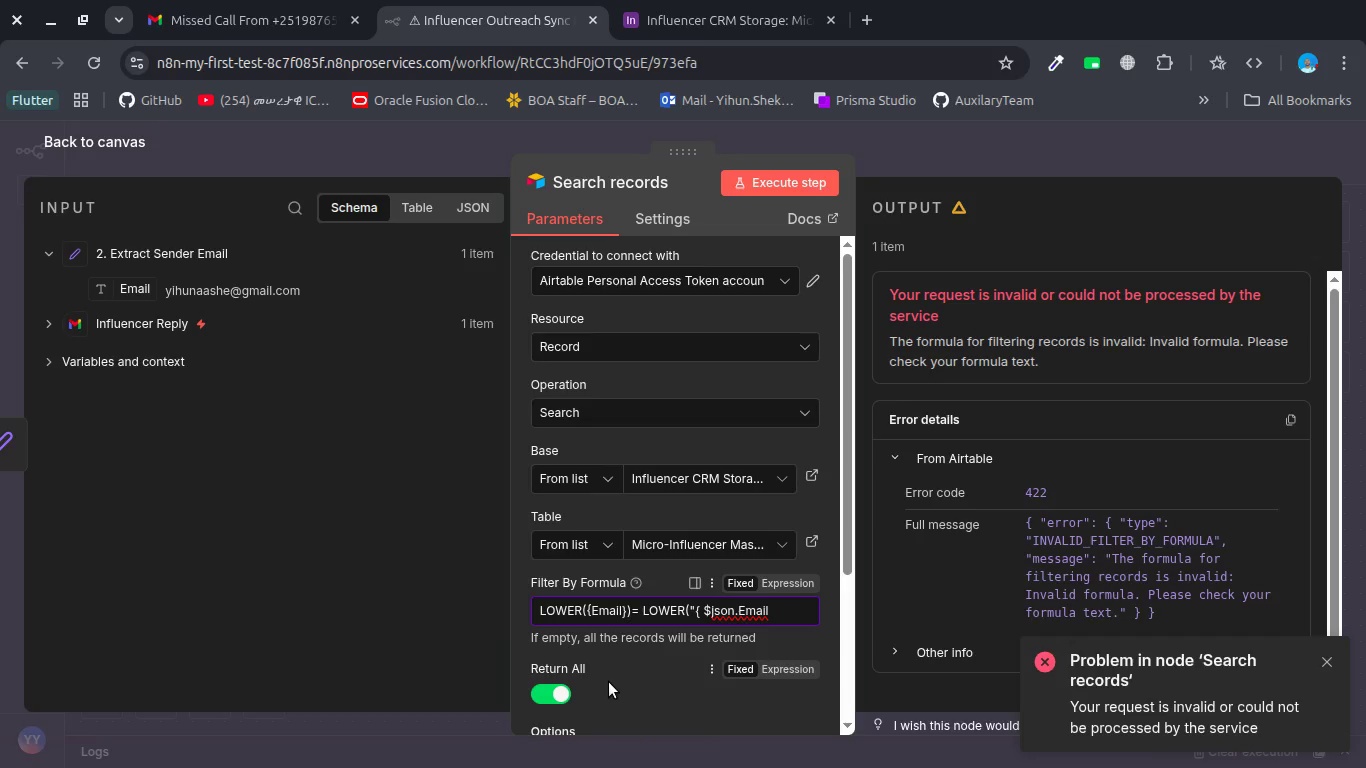 
key(Shift+BracketRight)
 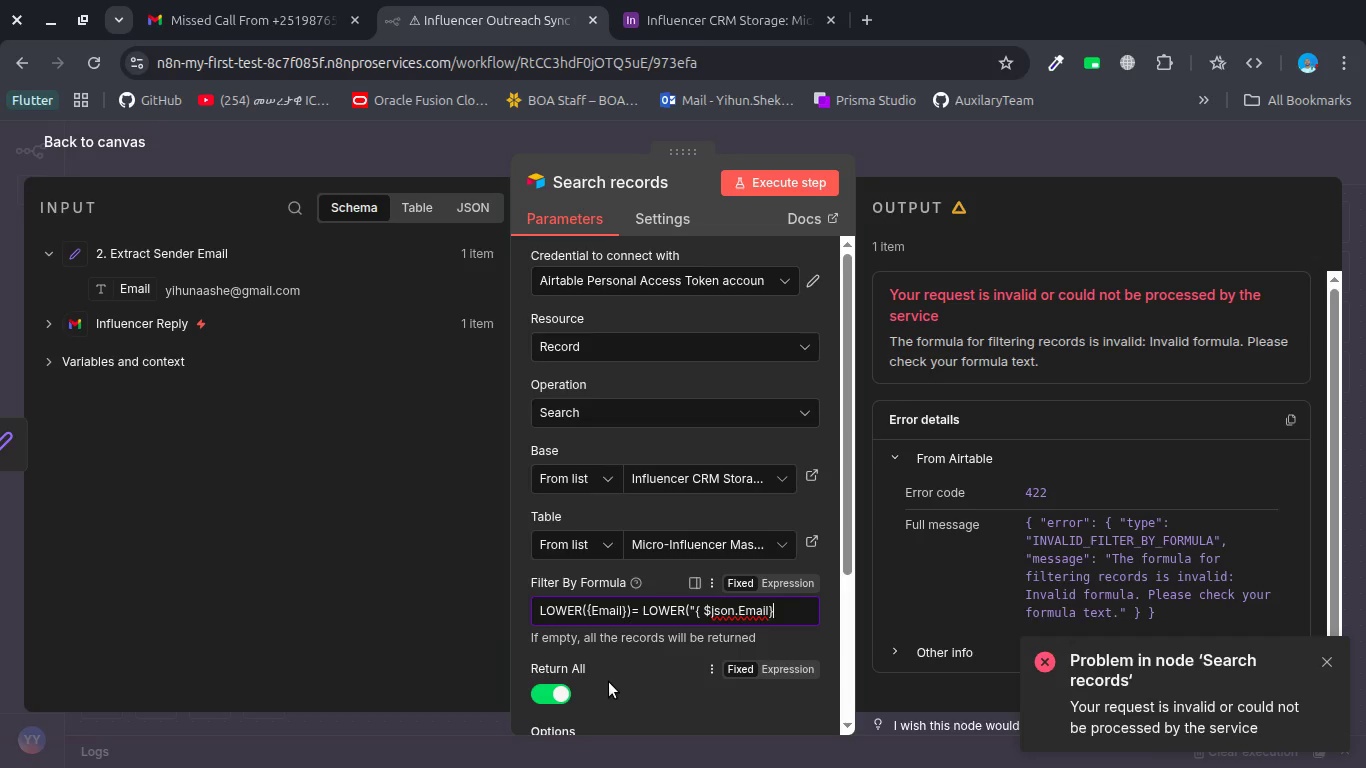 
key(Shift+BracketRight)
 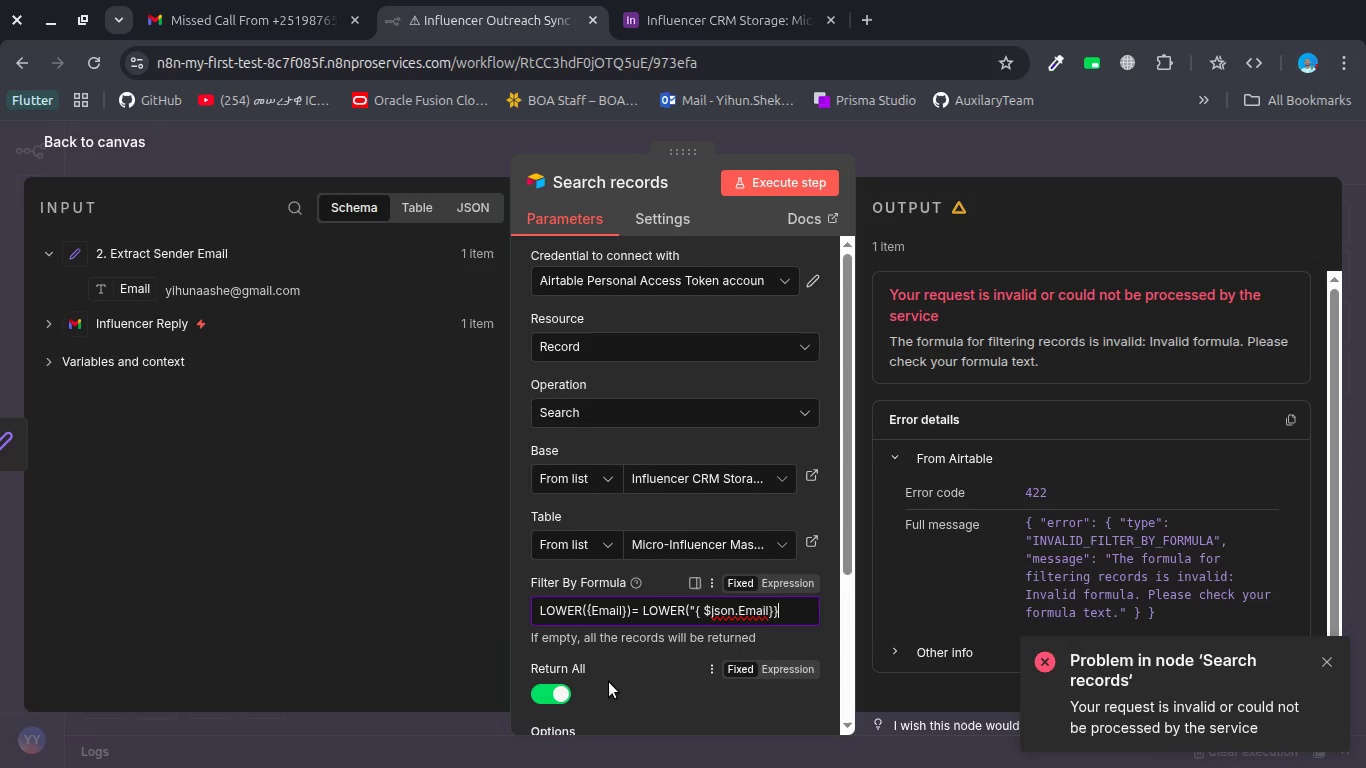 
key(Shift+Quote)
 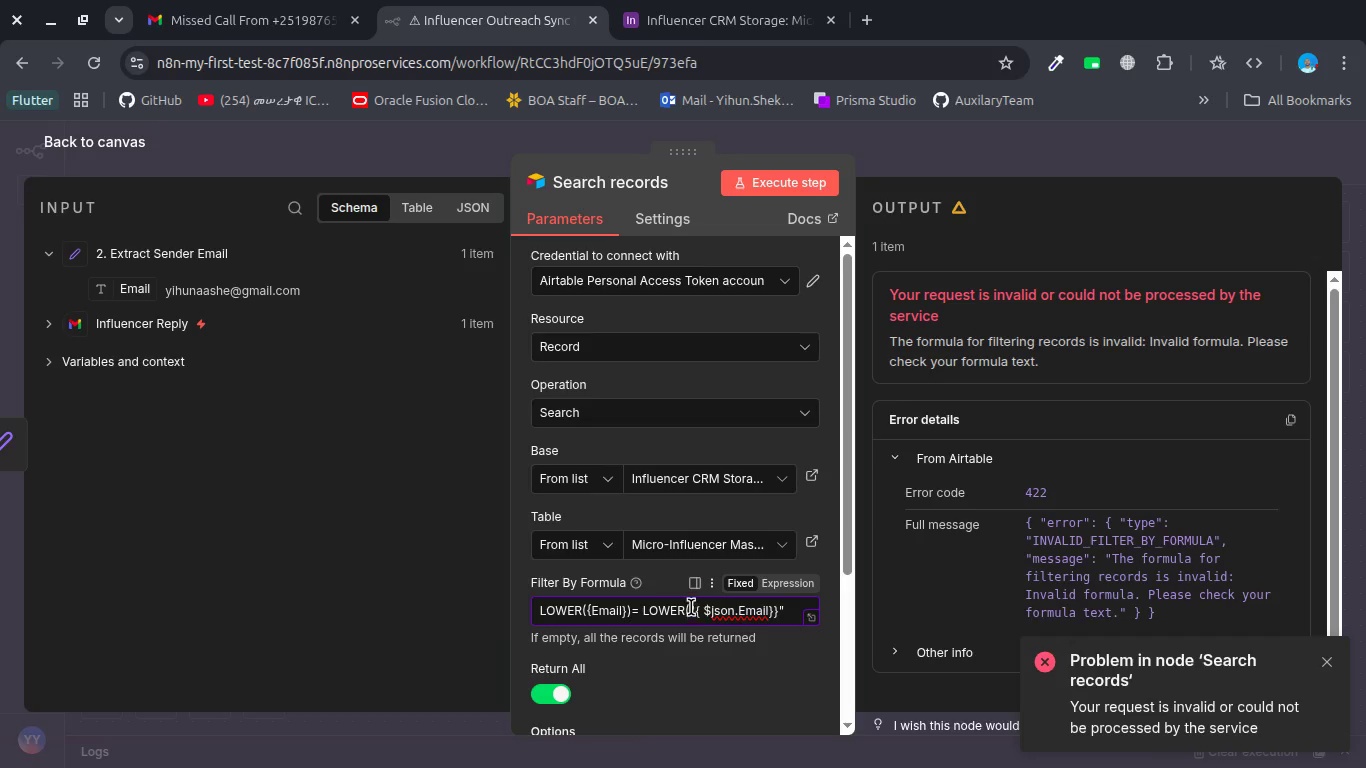 
left_click([697, 607])
 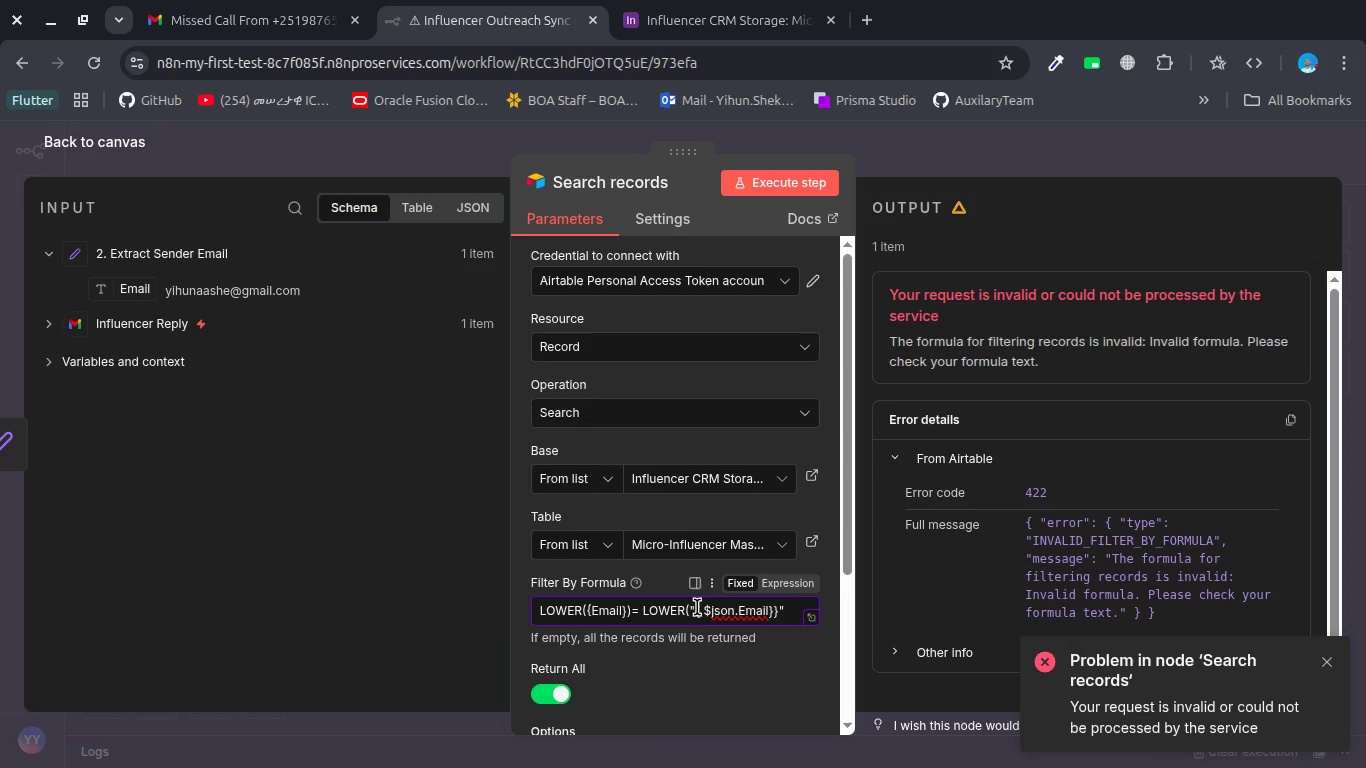 
key(Shift+BracketLeft)
 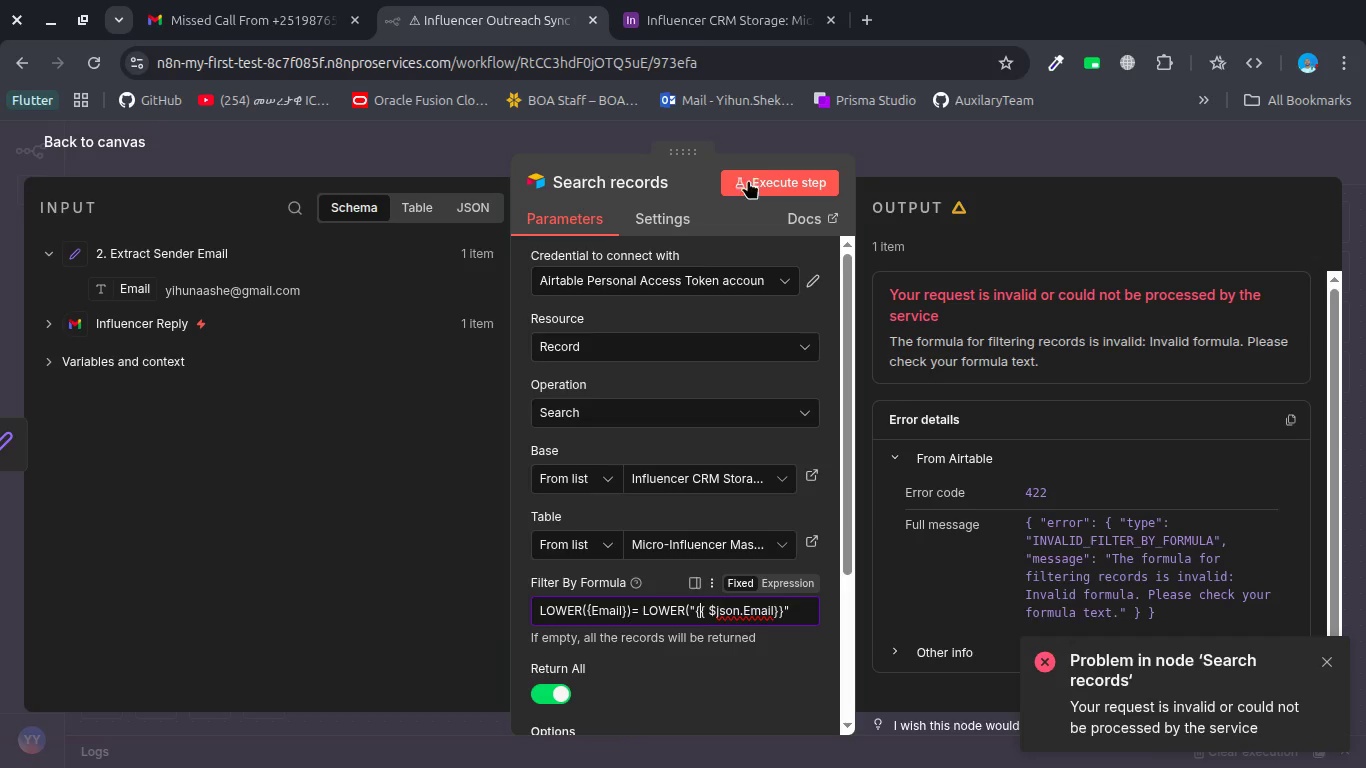 
left_click([757, 175])
 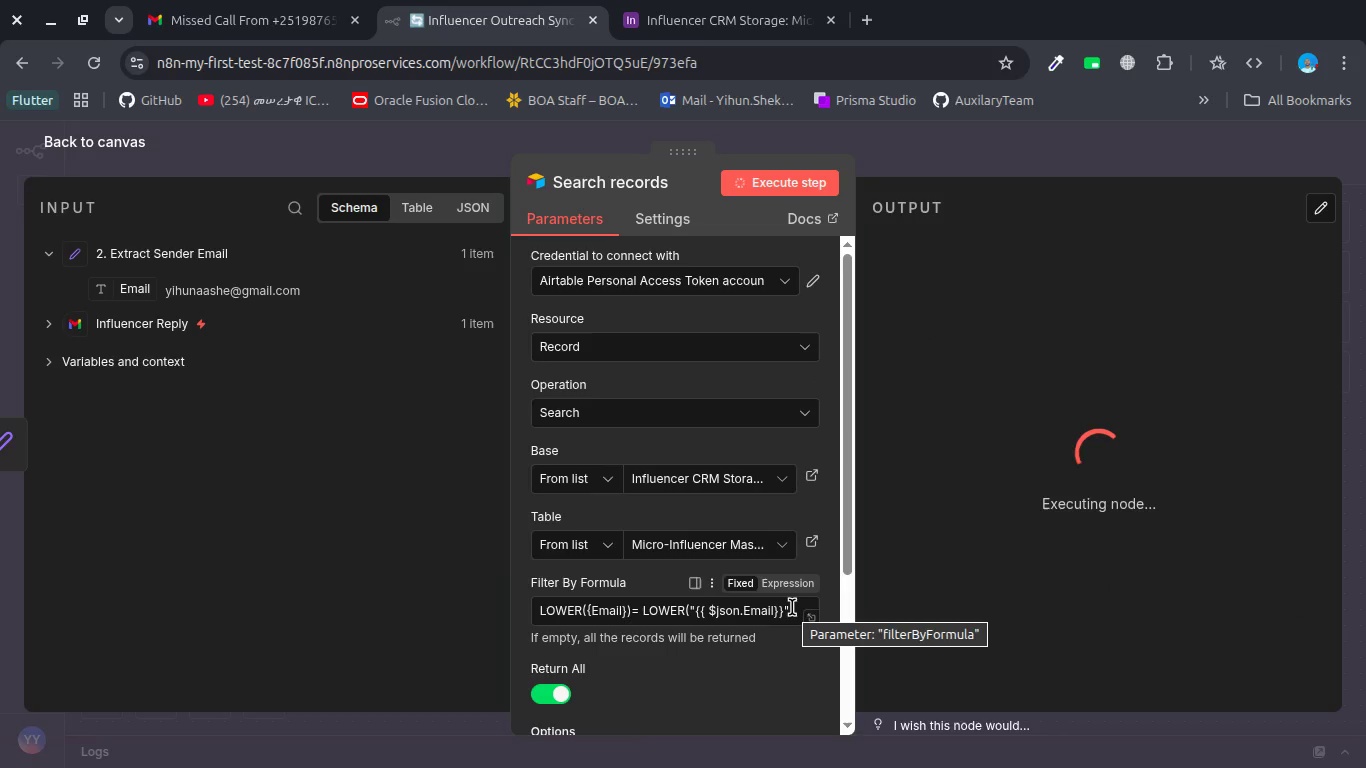 
wait(6.39)
 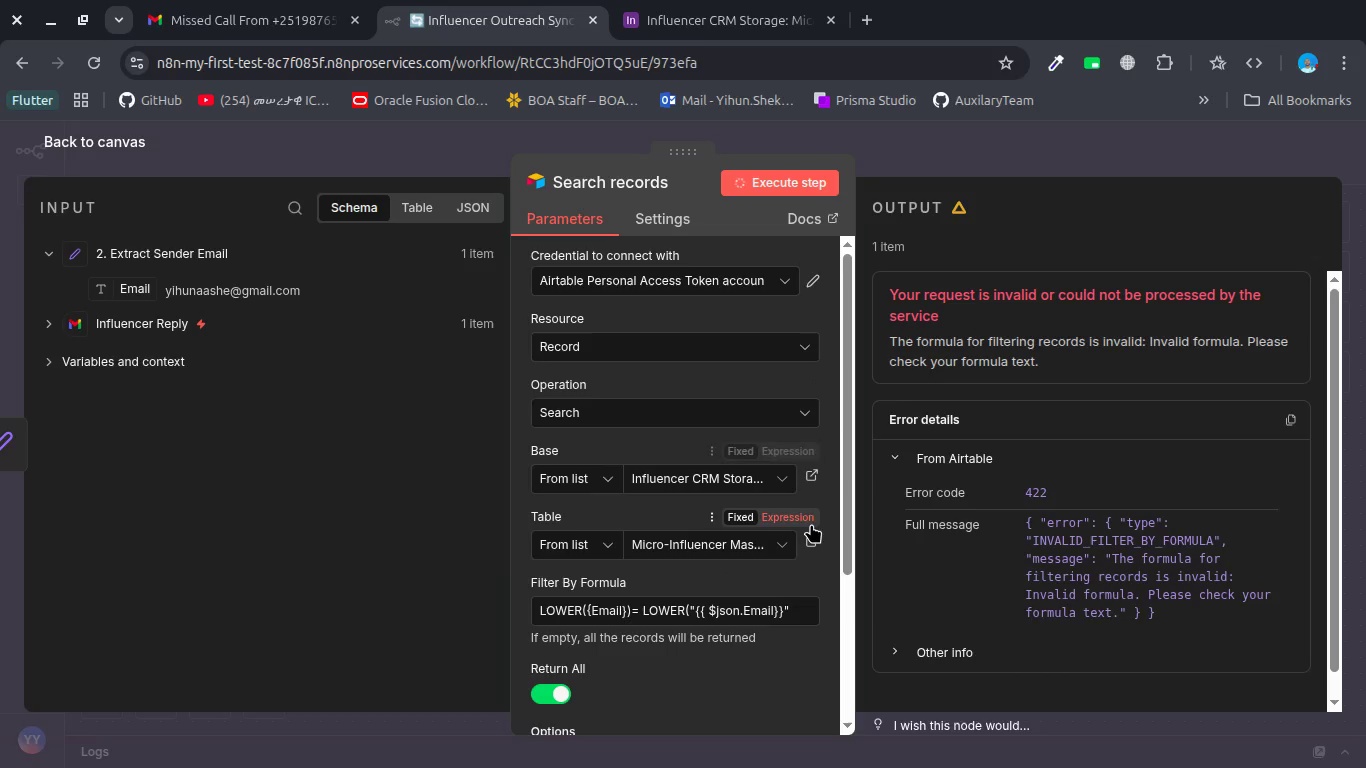 
left_click([792, 607])
 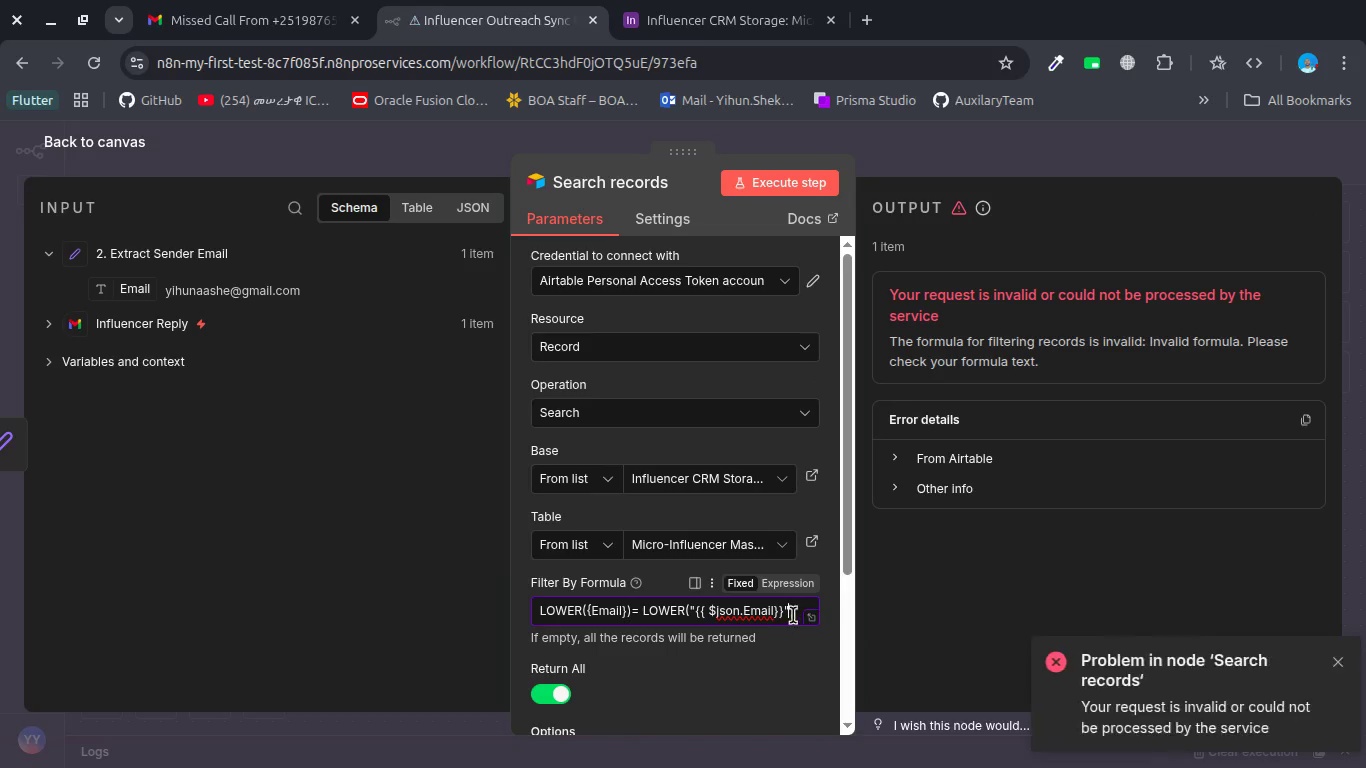 
scroll: coordinate [790, 603], scroll_direction: down, amount: 3.0
 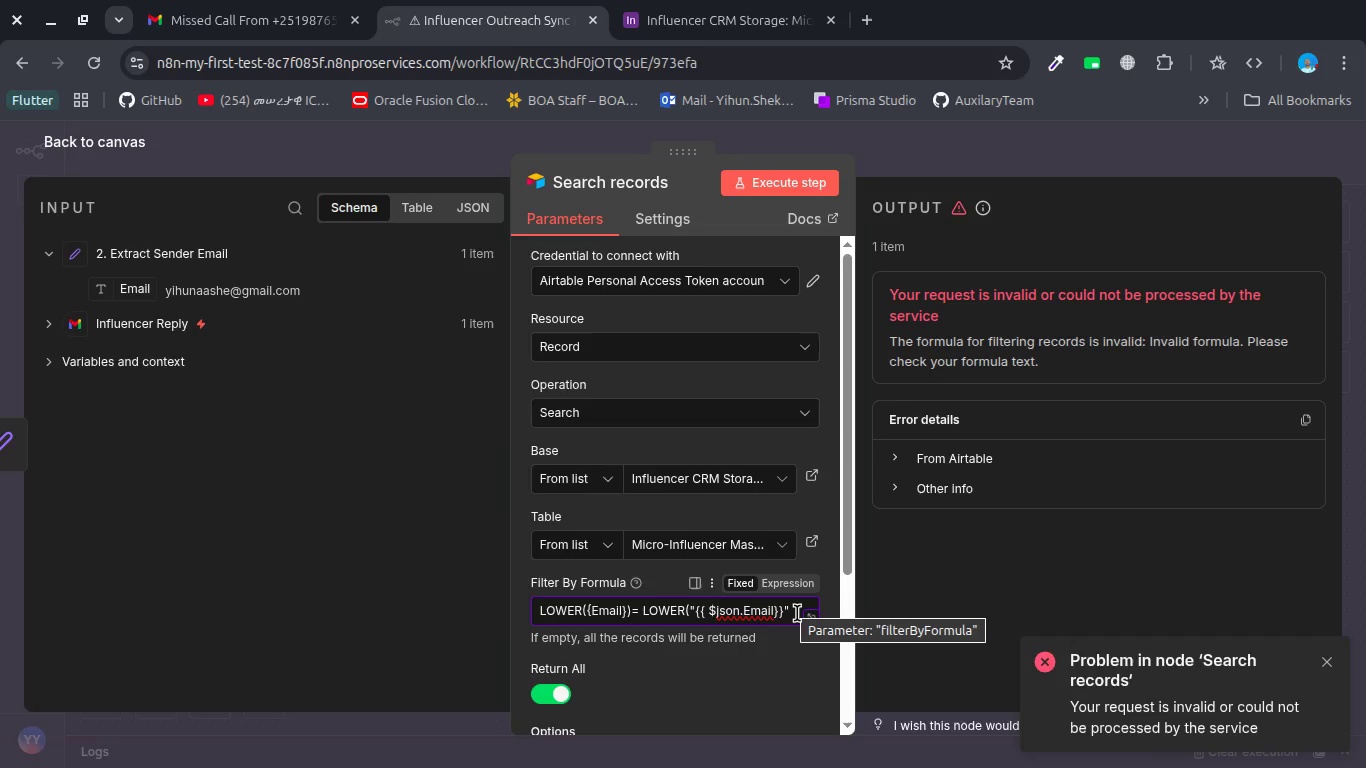 
key(Shift+0)
 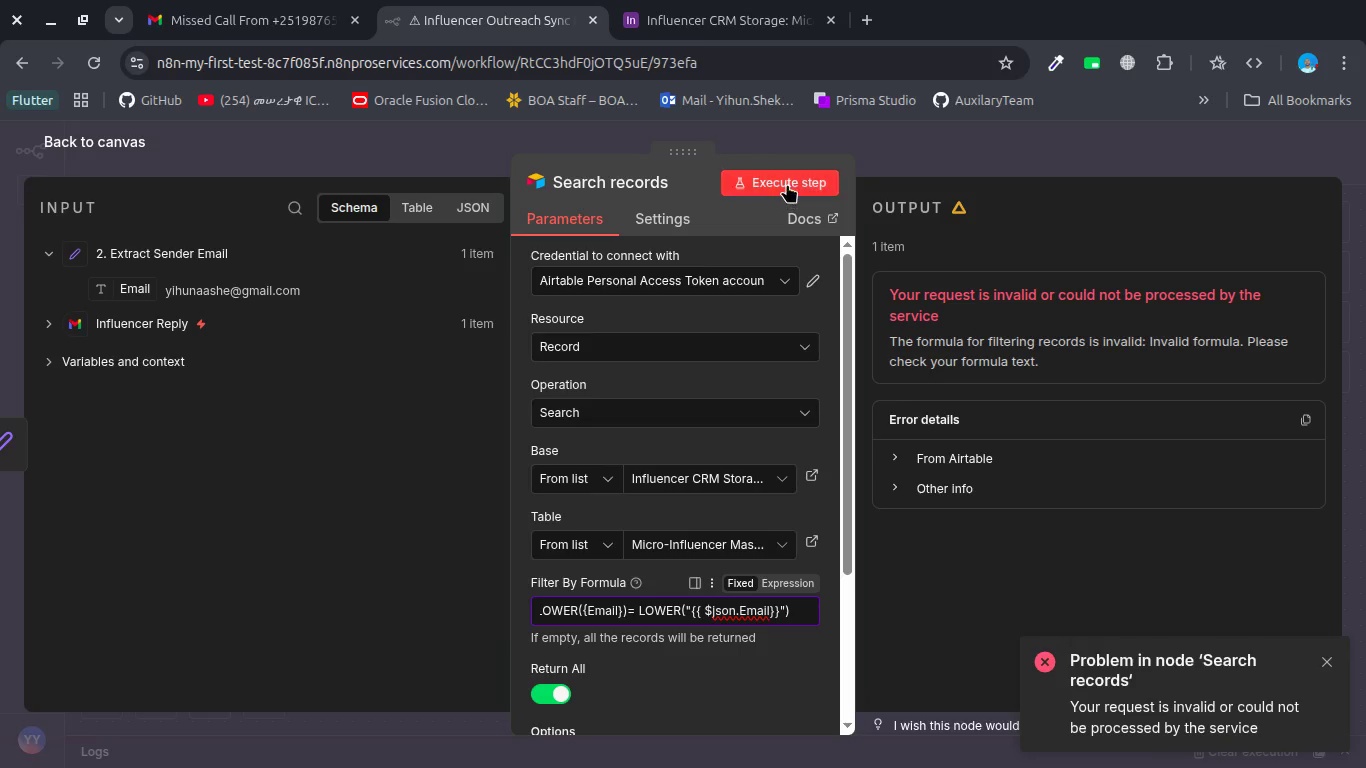 
left_click([787, 181])
 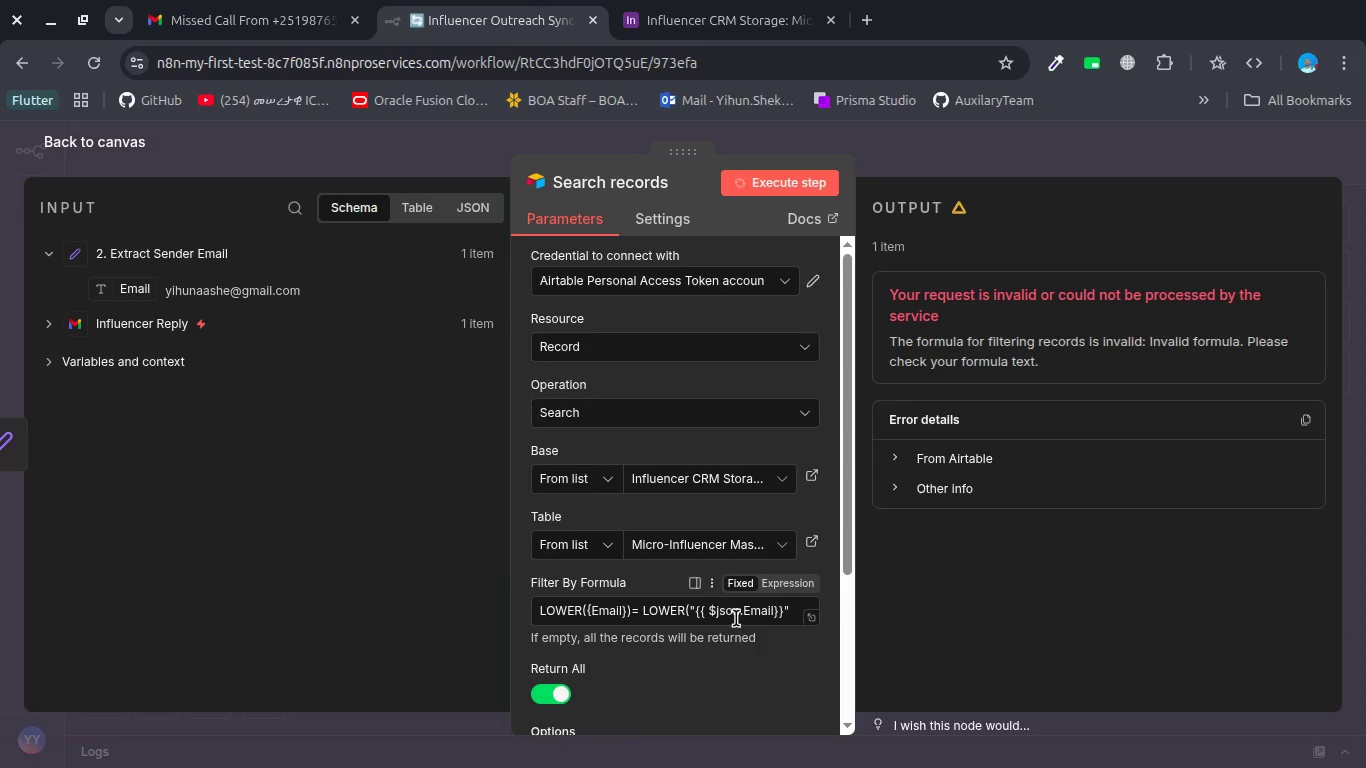 
left_click([738, 613])
 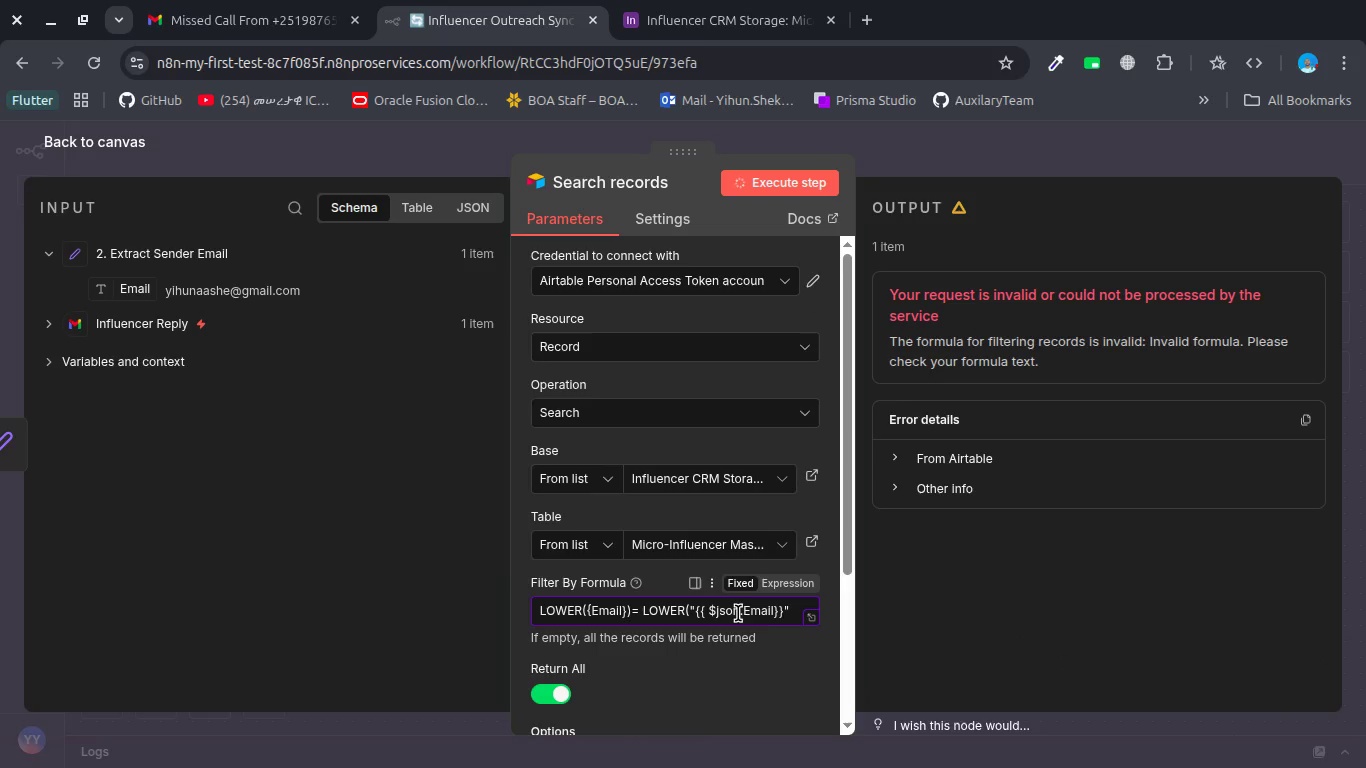 
key(Control+A)
 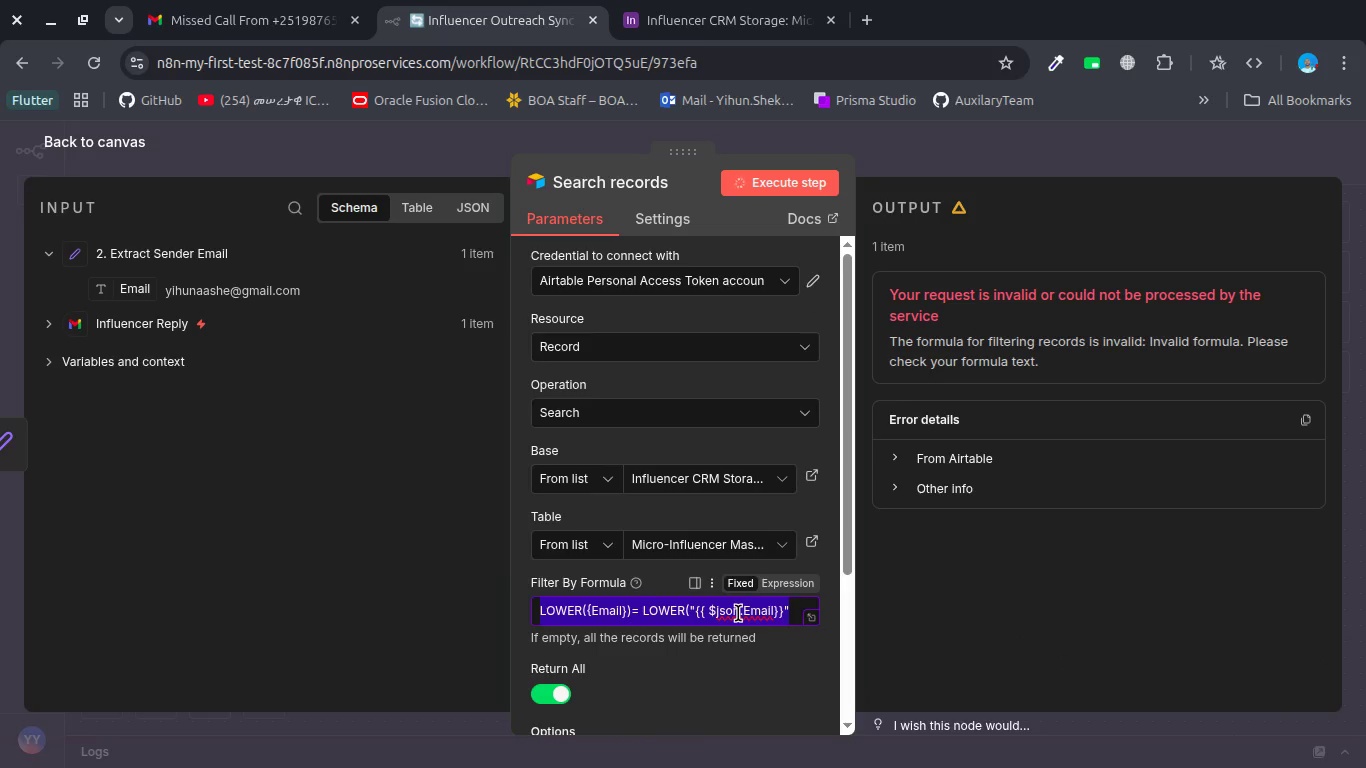 
key(Control+C)
 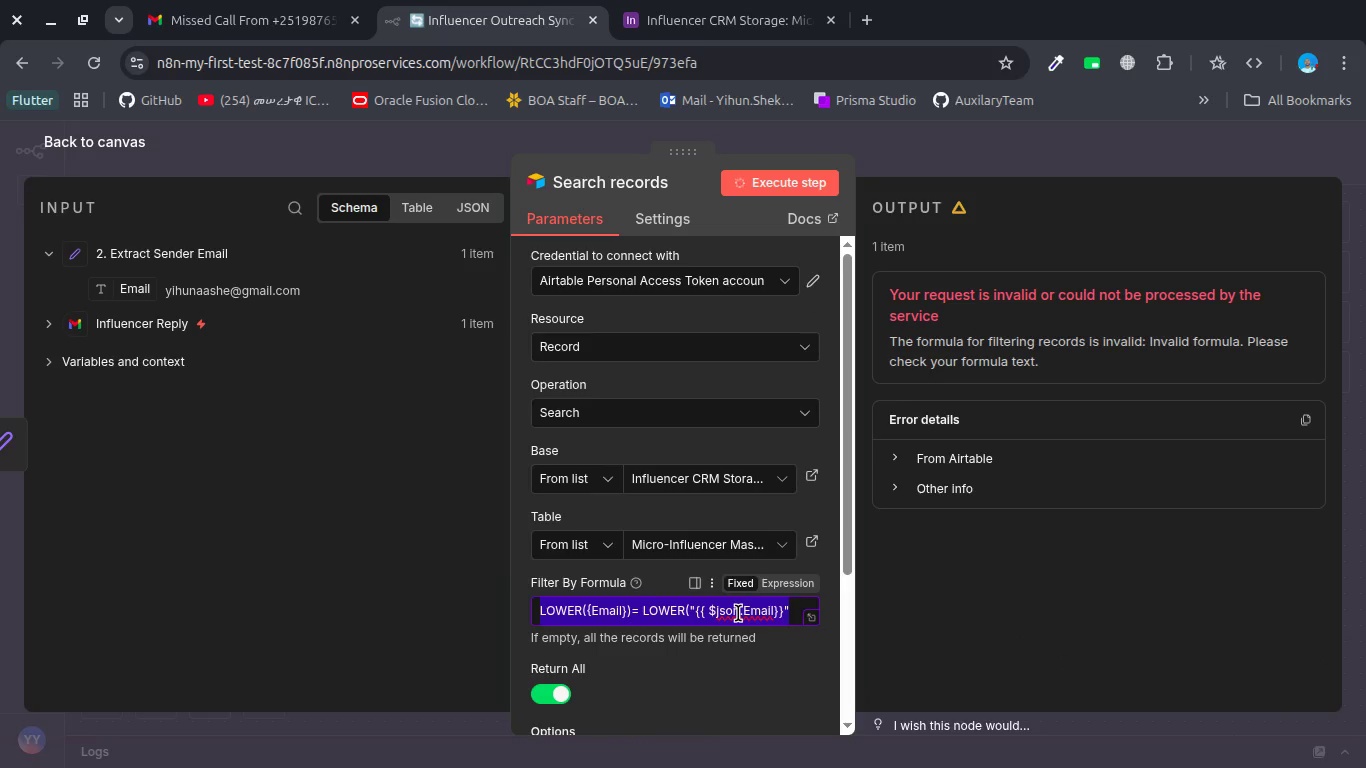 
key(Control+C)
 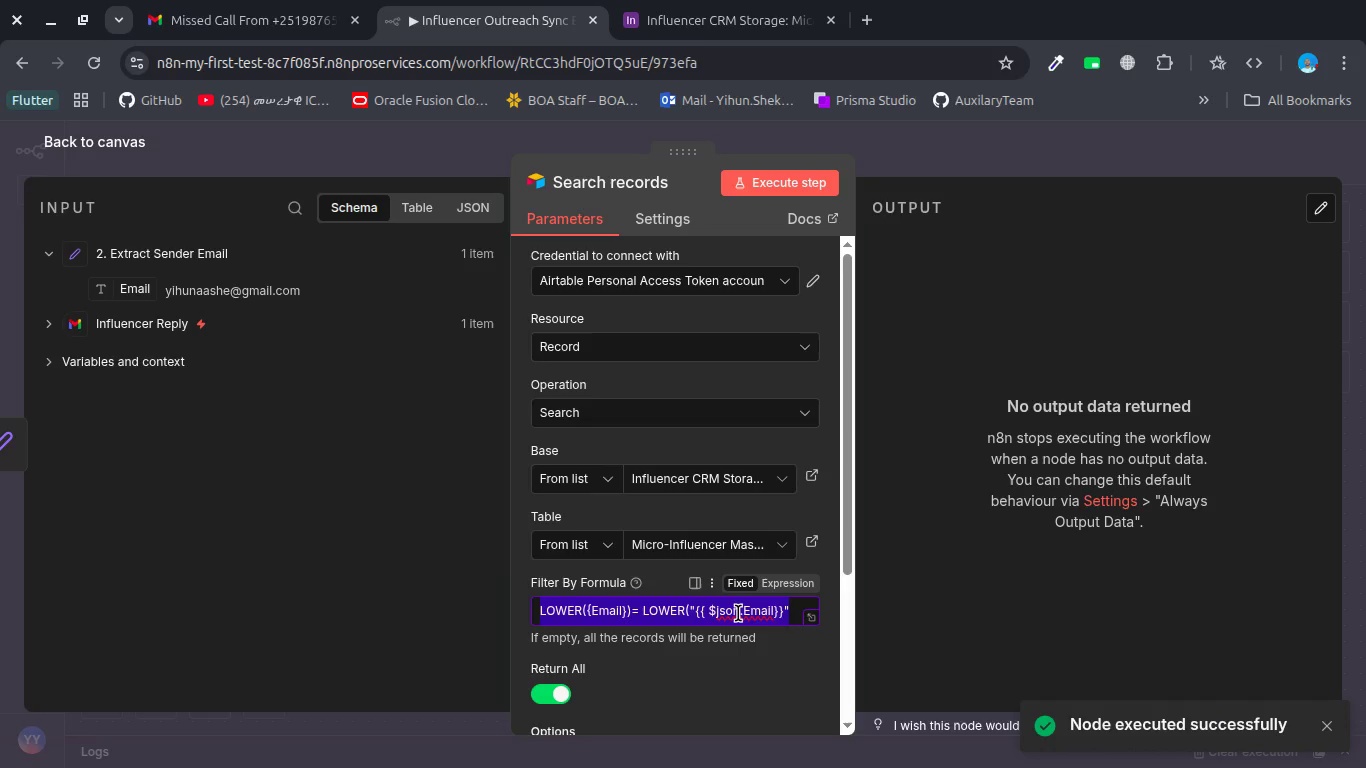 
wait(9.31)
 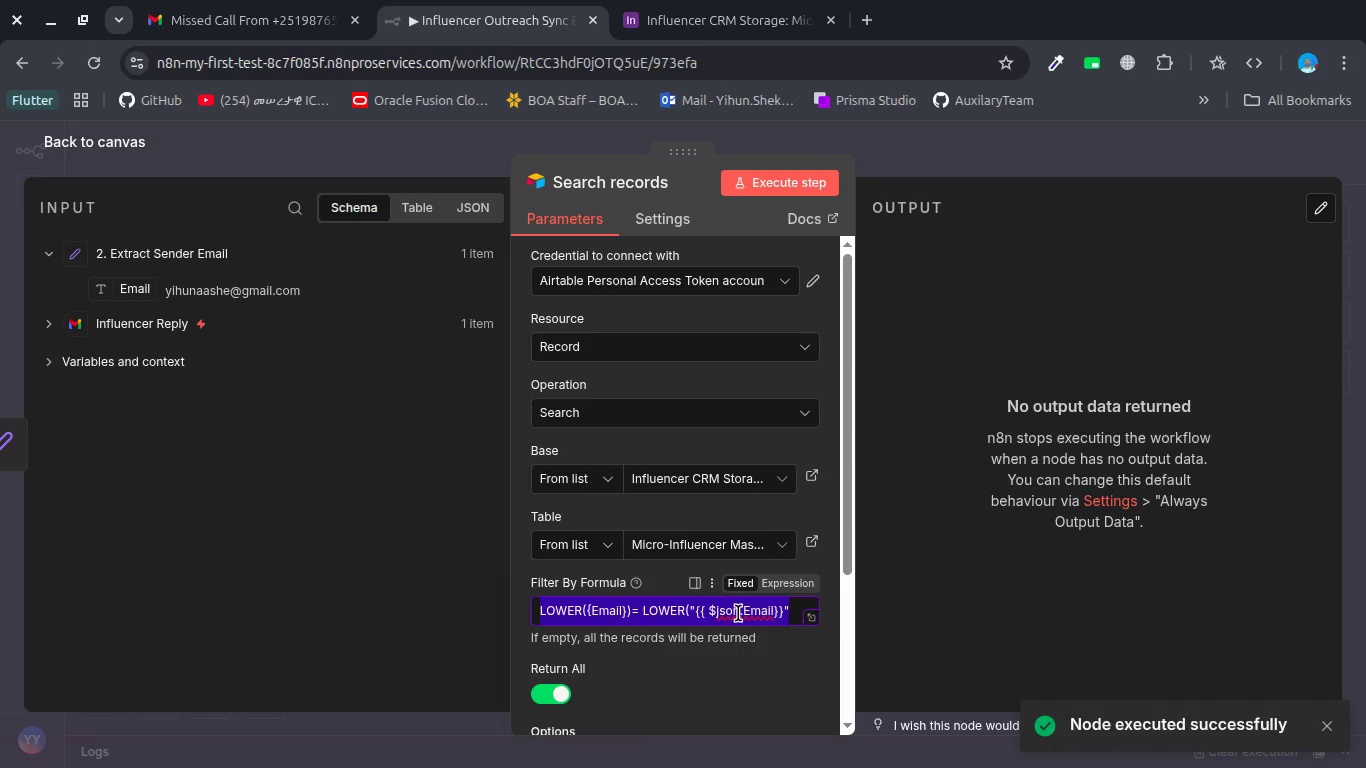 
key(Control+T)
 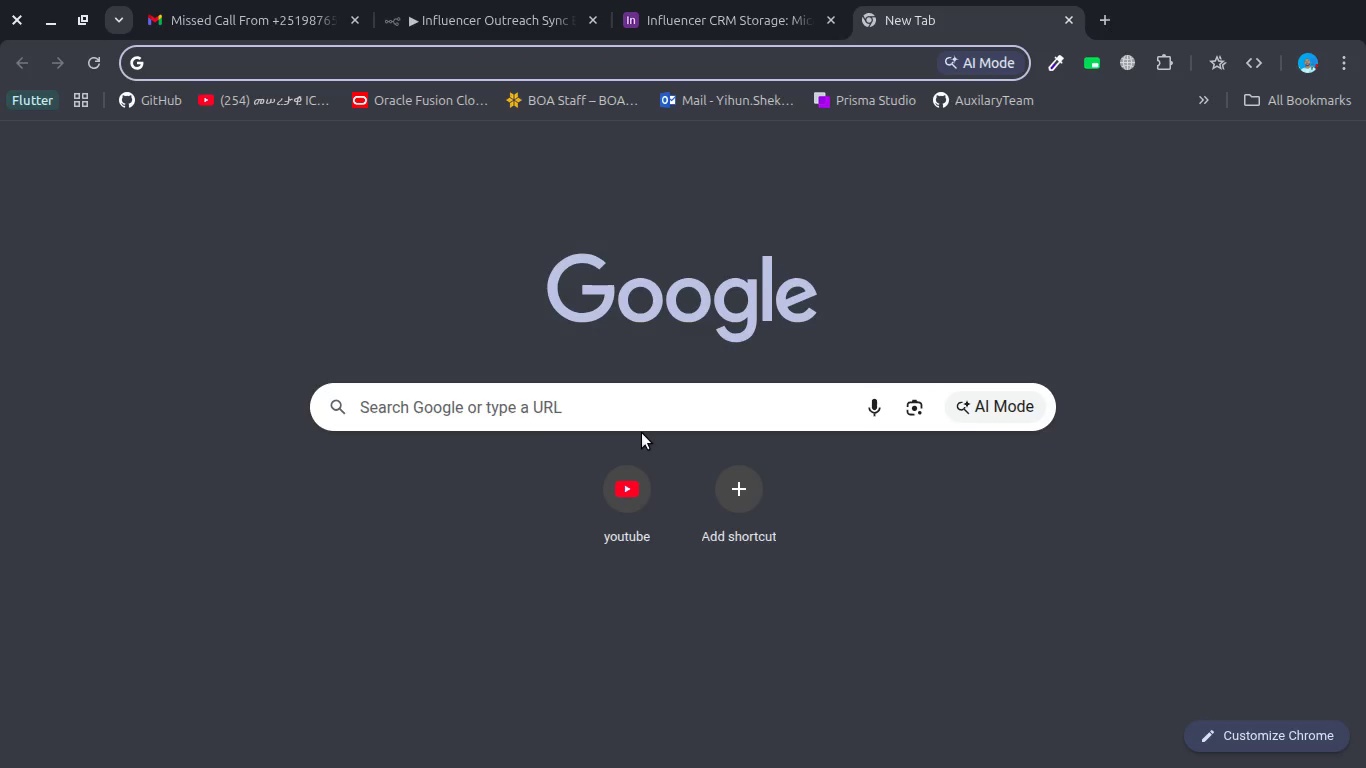 
type(how to mak e on n)
 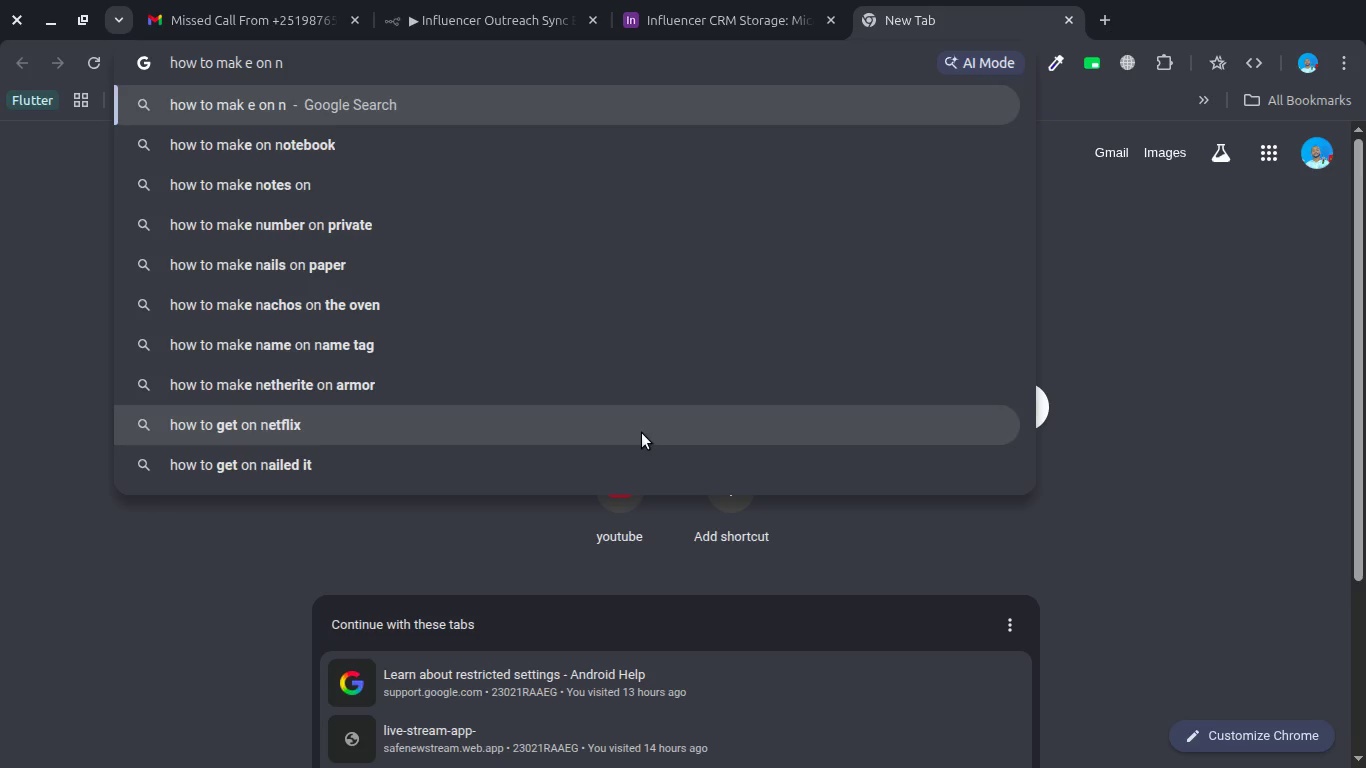 
key(ArrowDown)
 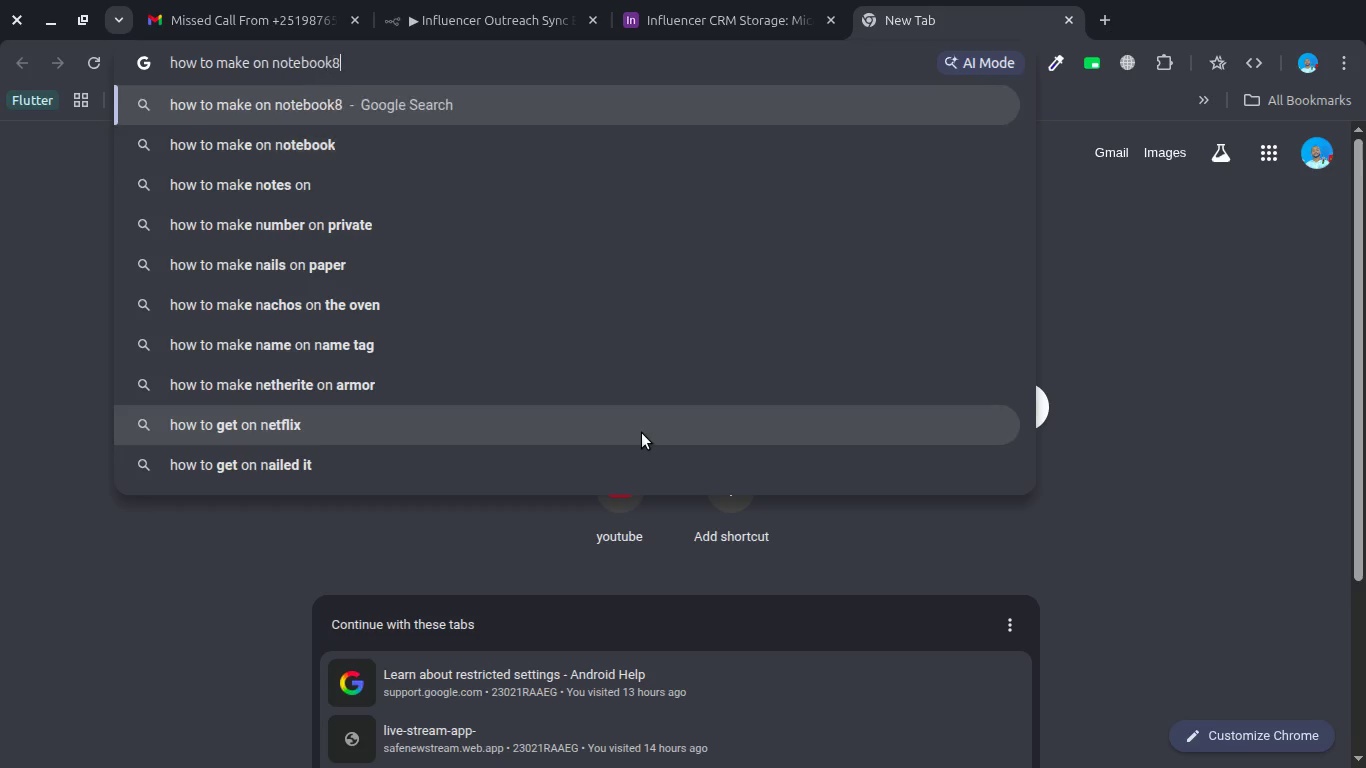 
type(8 )
key(Backspace)
key(Backspace)
key(Backspace)
key(Backspace)
key(Backspace)
key(Backspace)
key(Backspace)
key(Backspace)
key(Backspace)
type(8n node or=f airtable search to fileter  records that has same email as the input emaoil)
 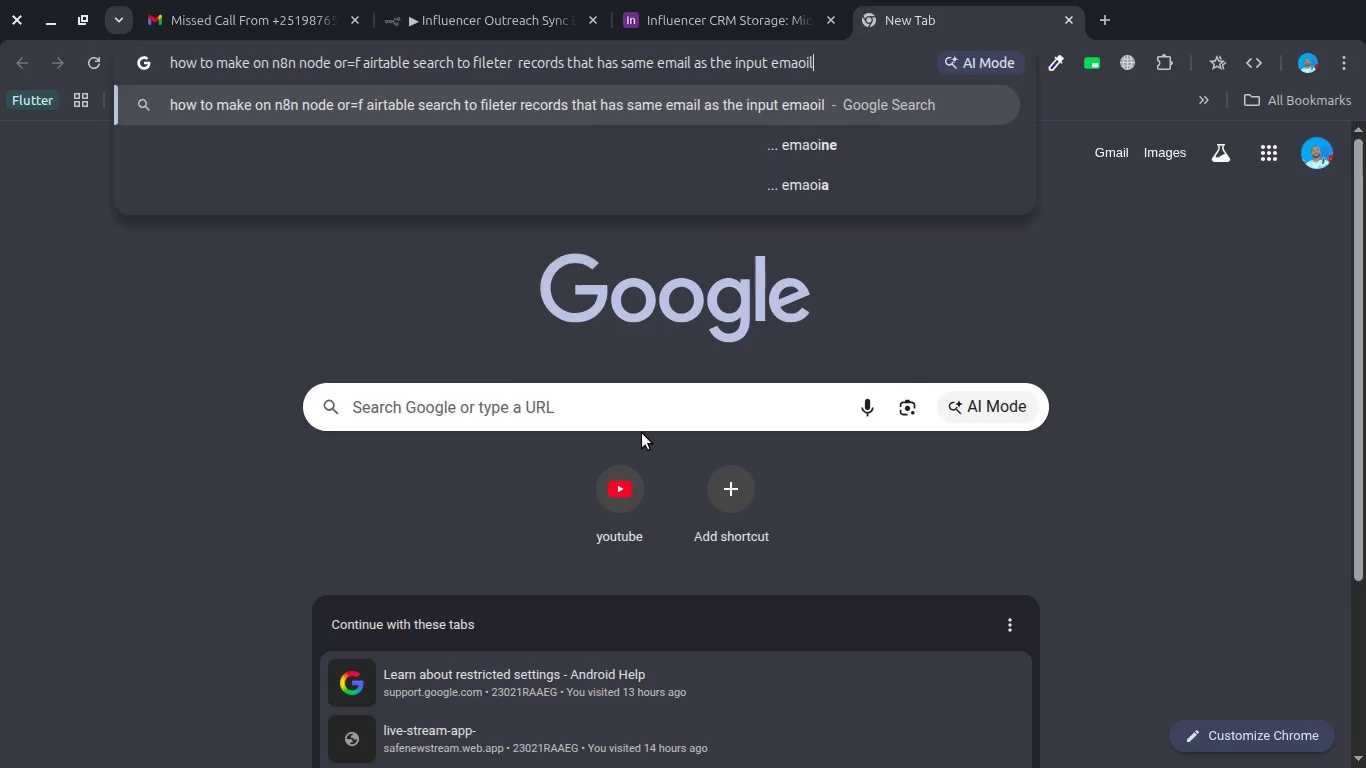 
key(Control+V)
 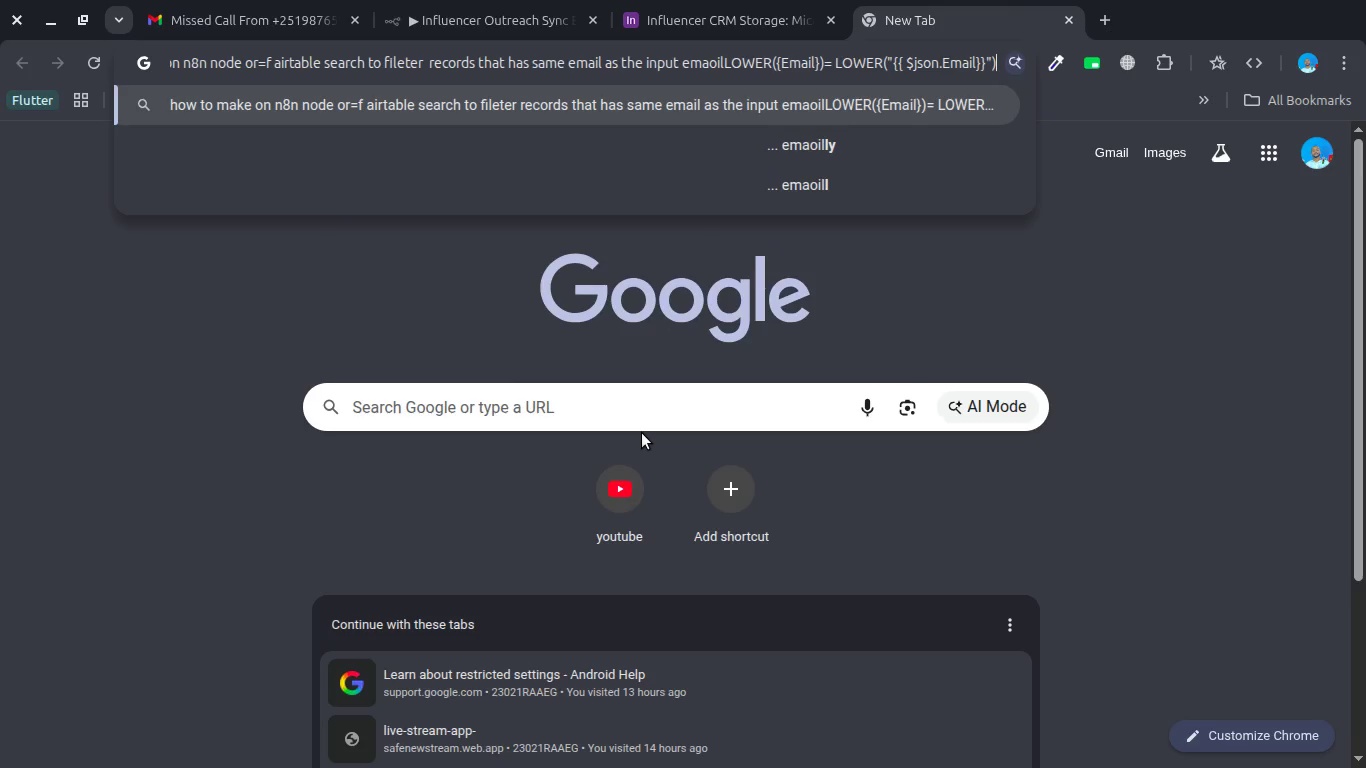 
key(Enter)
 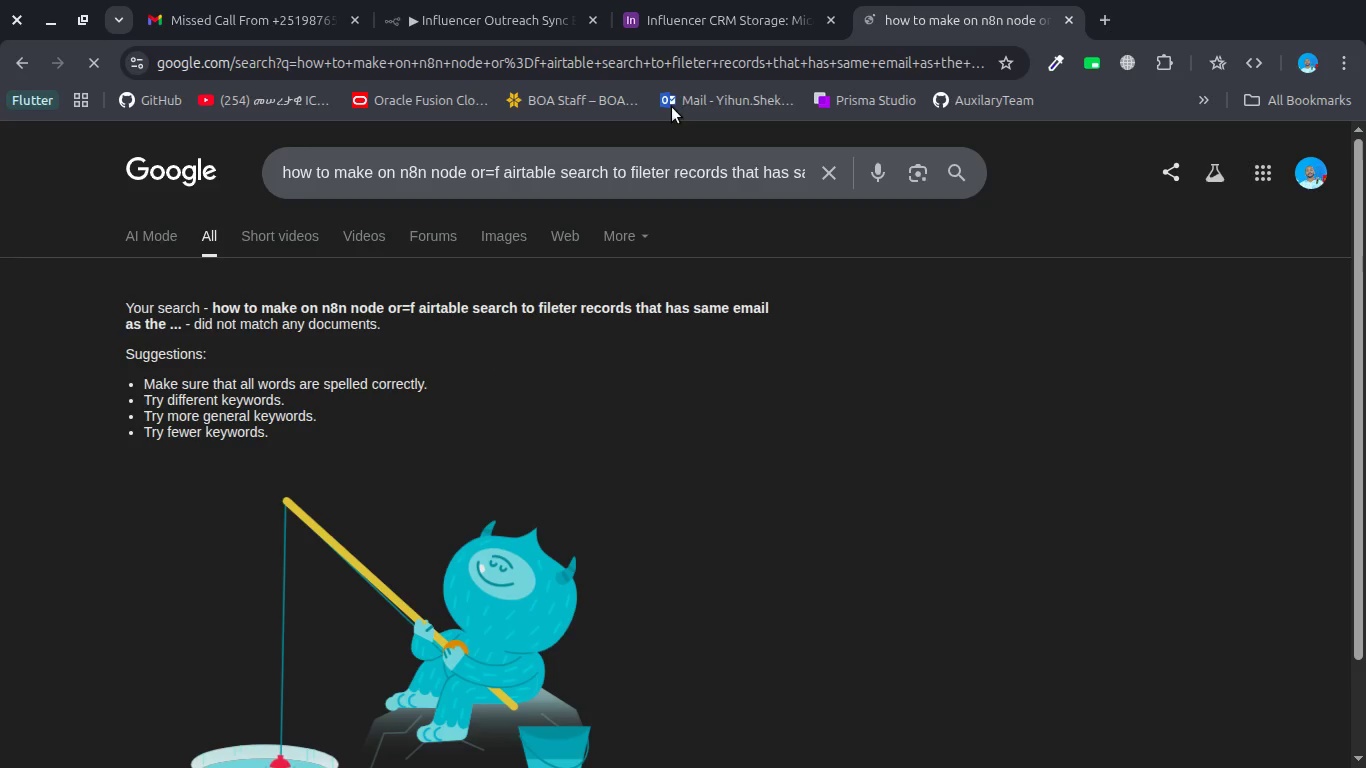 
left_click([690, 64])
 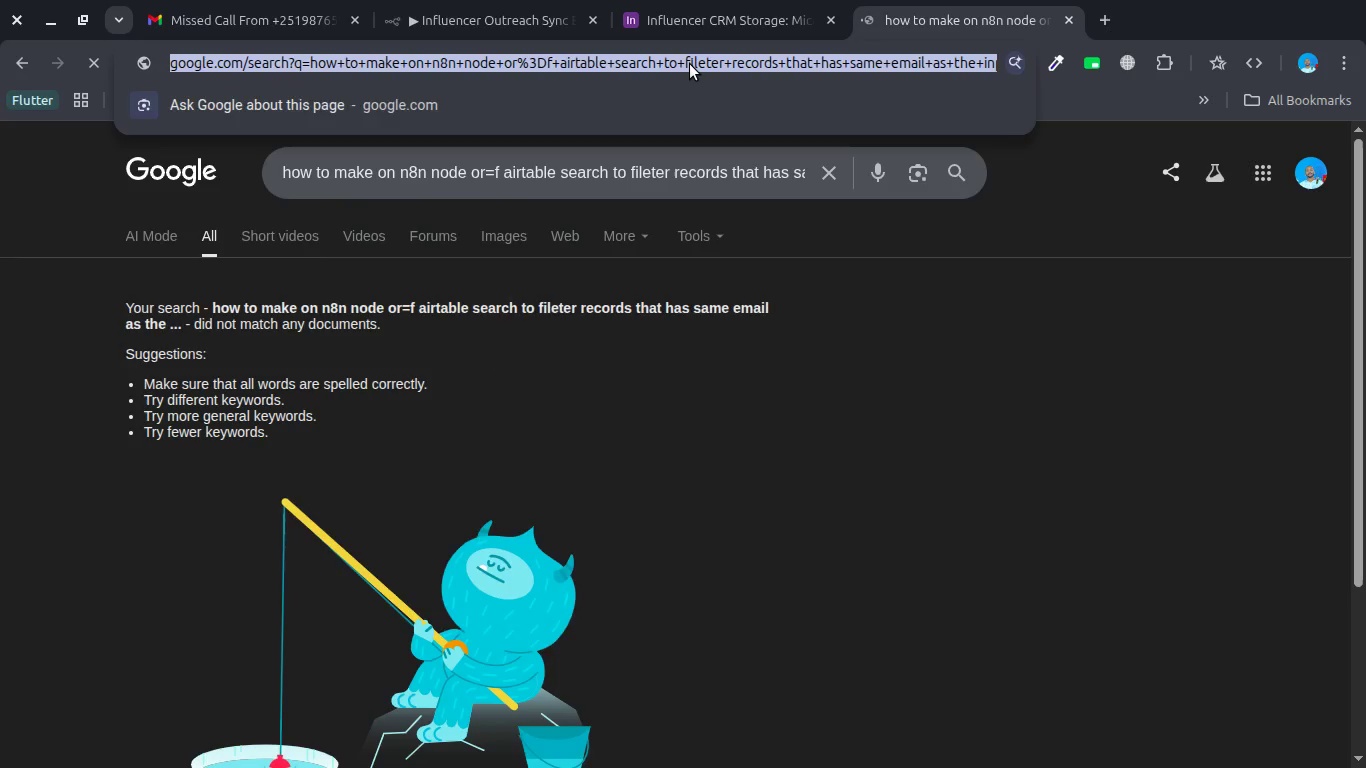 
key(Control+A)
 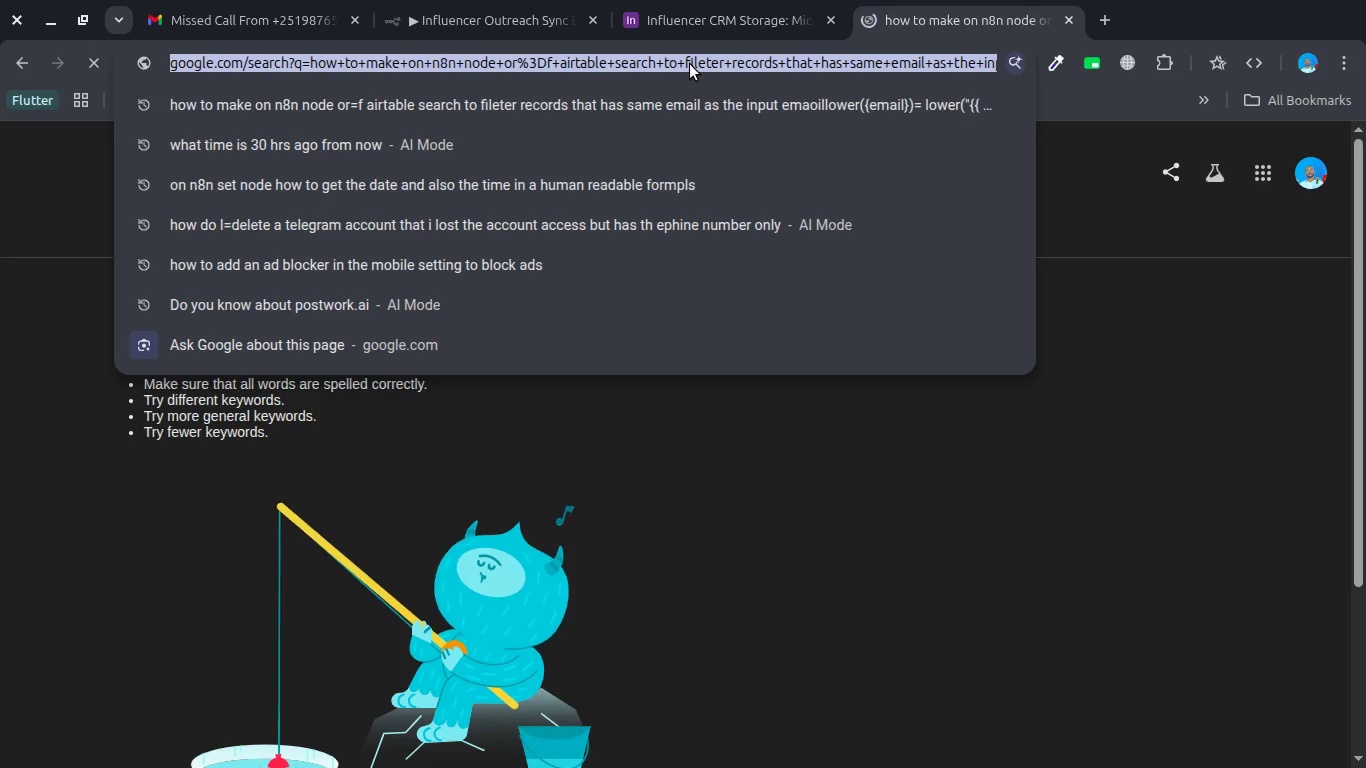 
key(Control+C)
 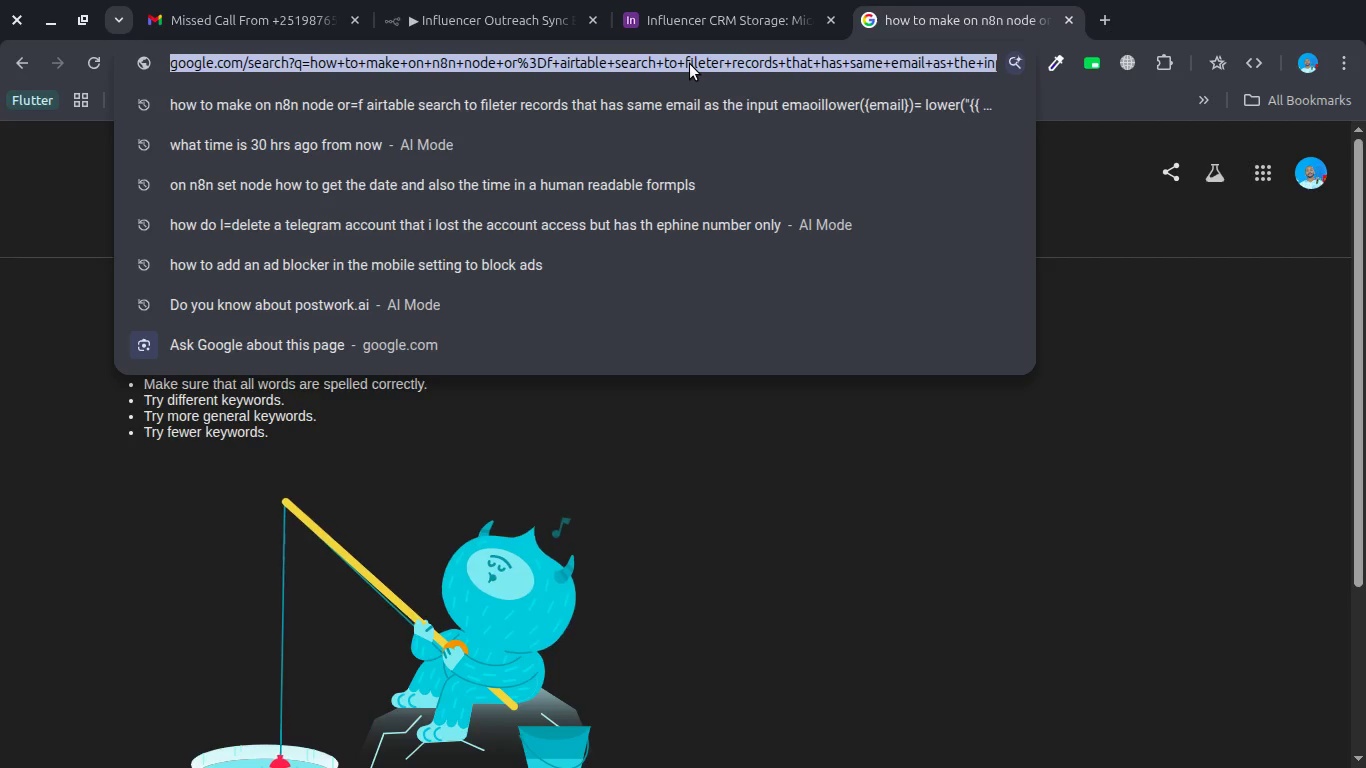 
key(Enter)
 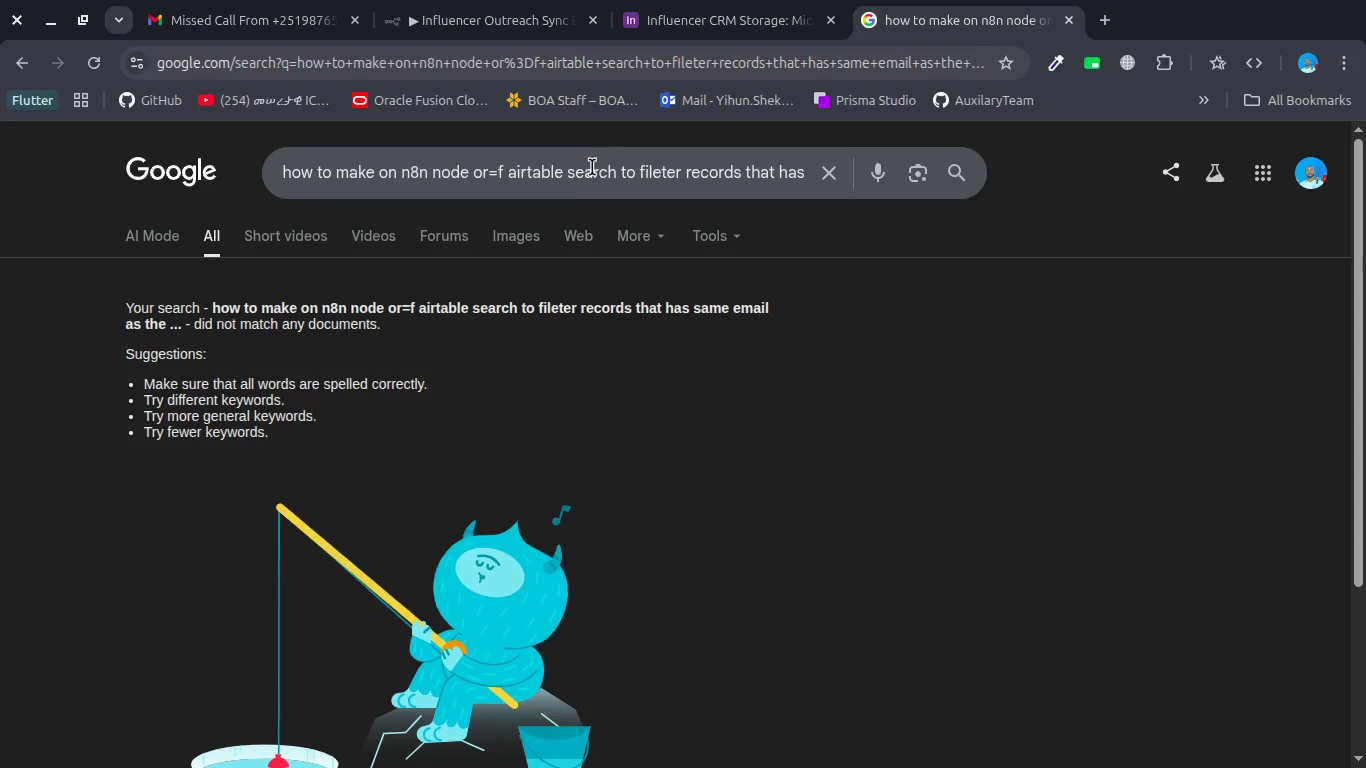 
left_click([576, 188])
 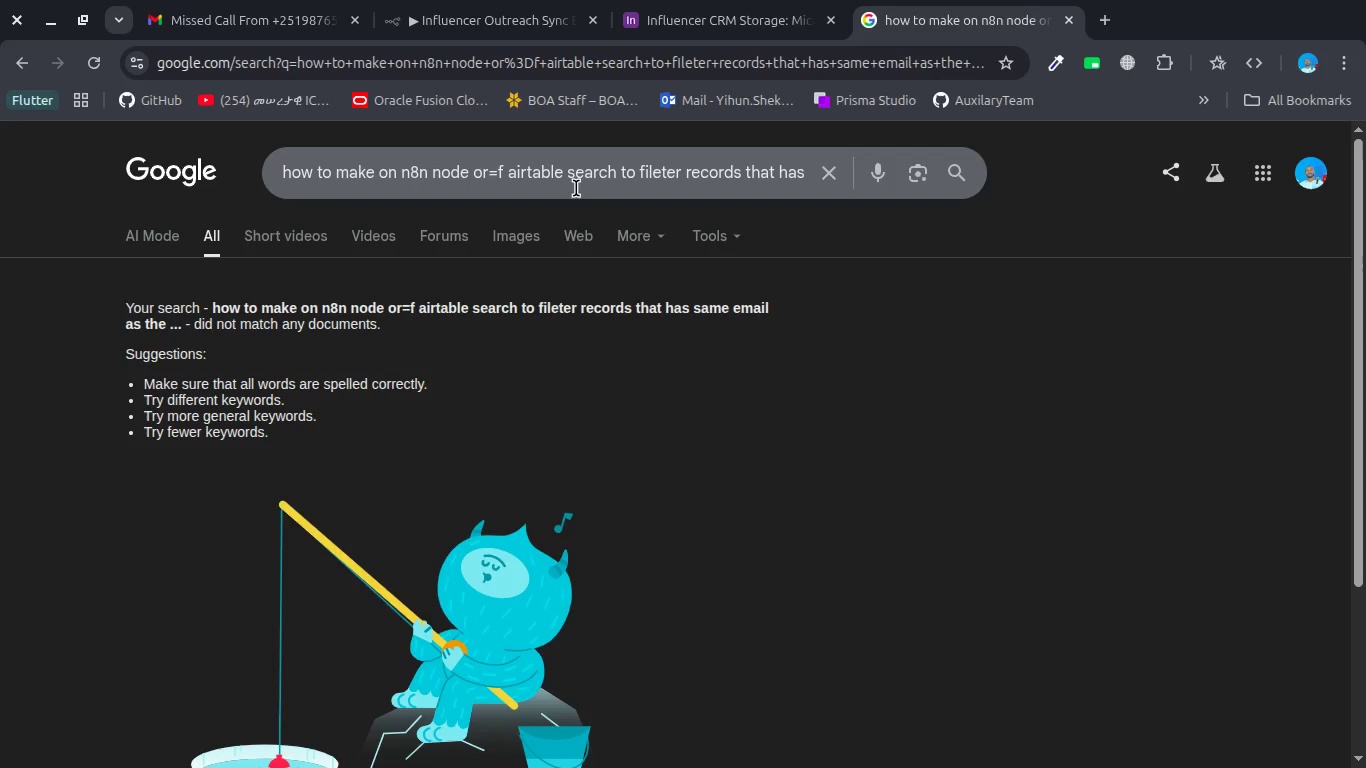 
key(Control+Shift+ShiftLeft)
 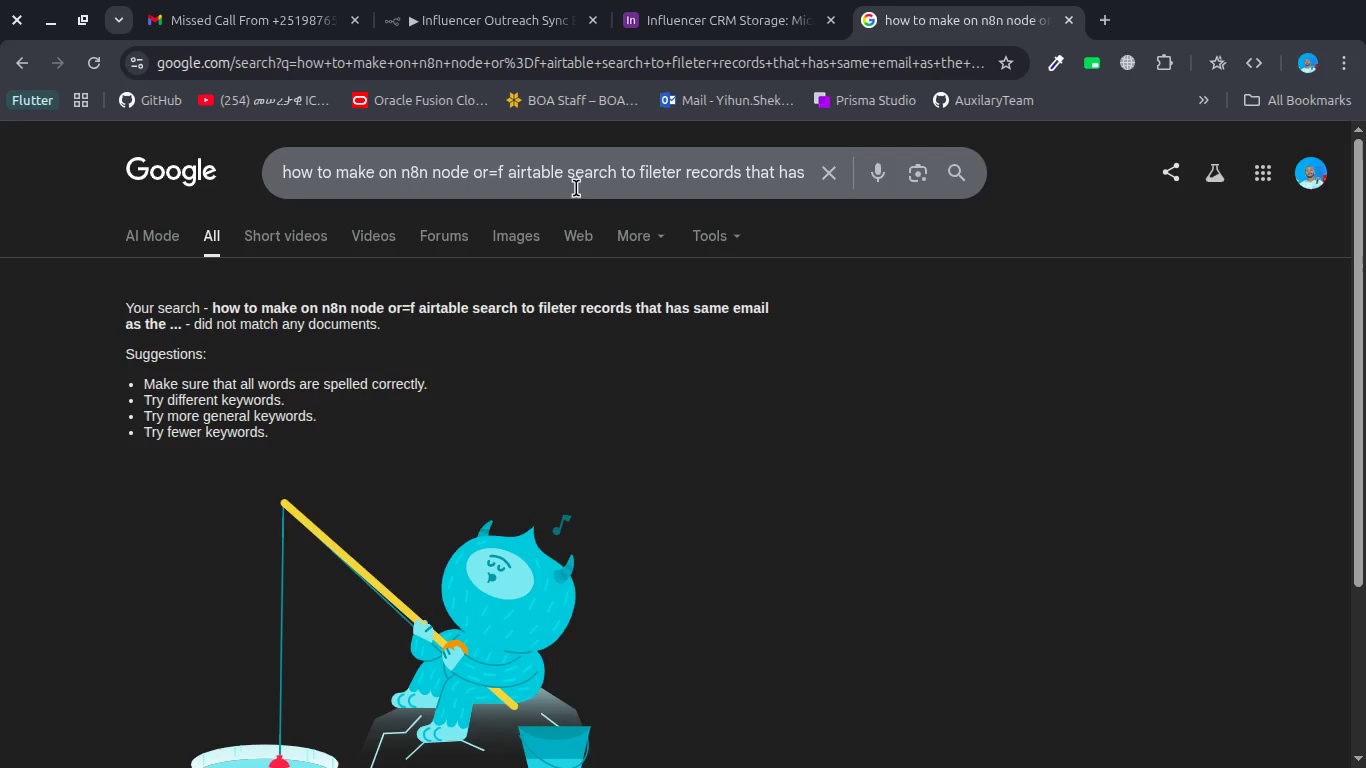 
key(Control+A)
 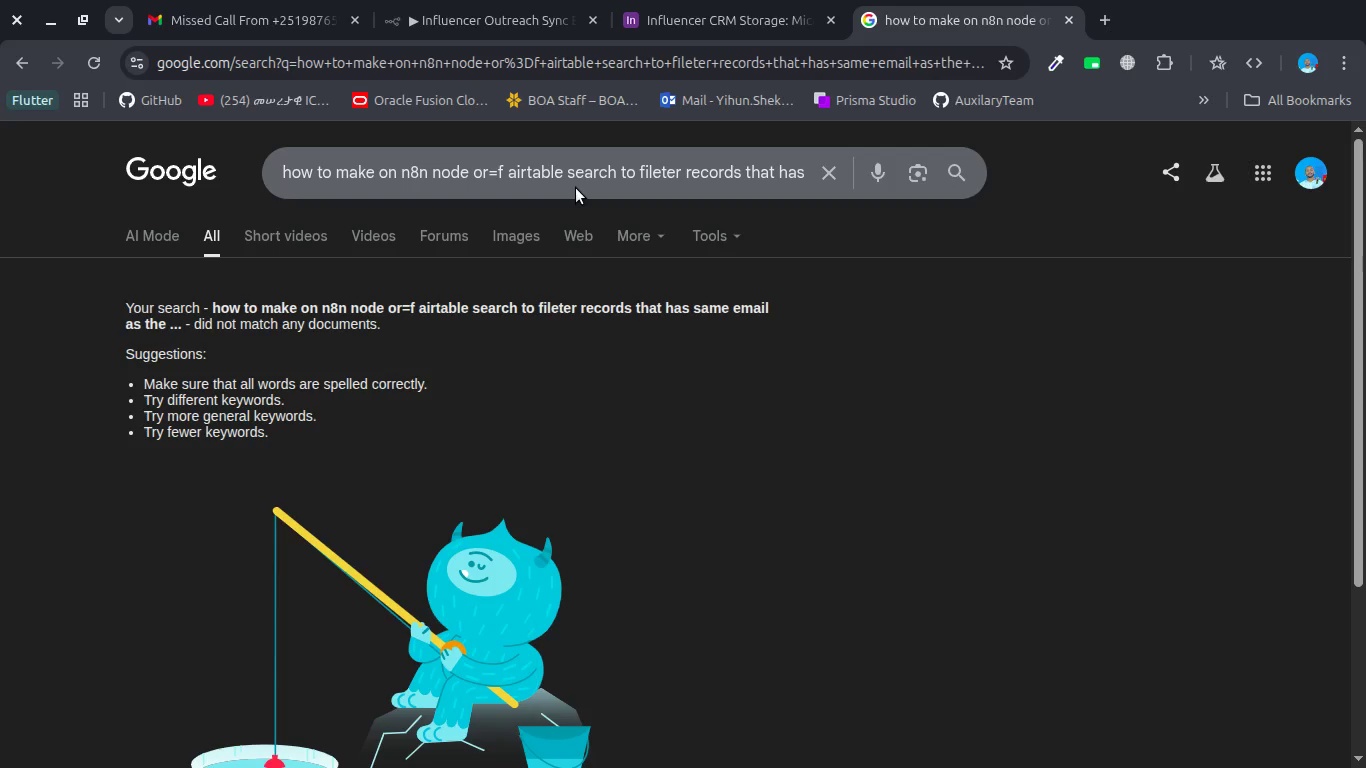 
left_click([576, 188])
 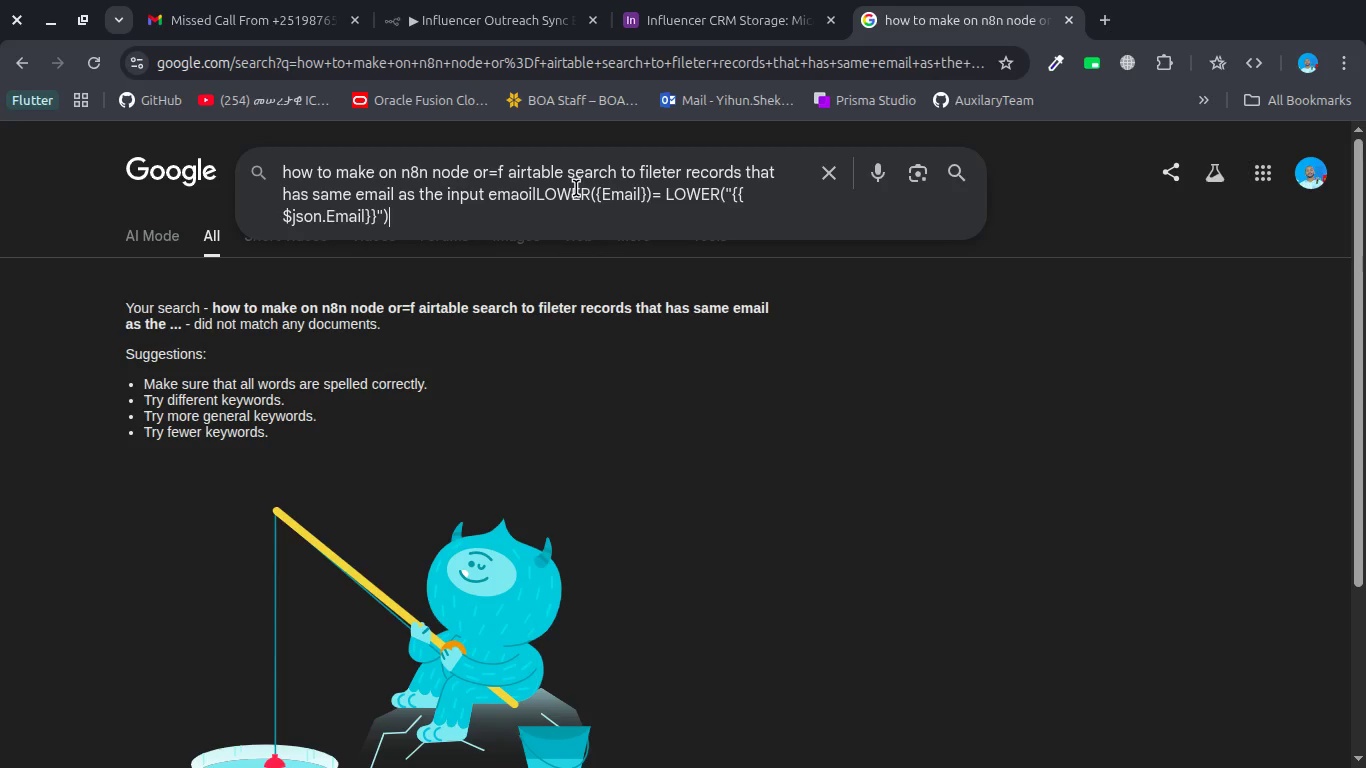 
key(Control+A)
 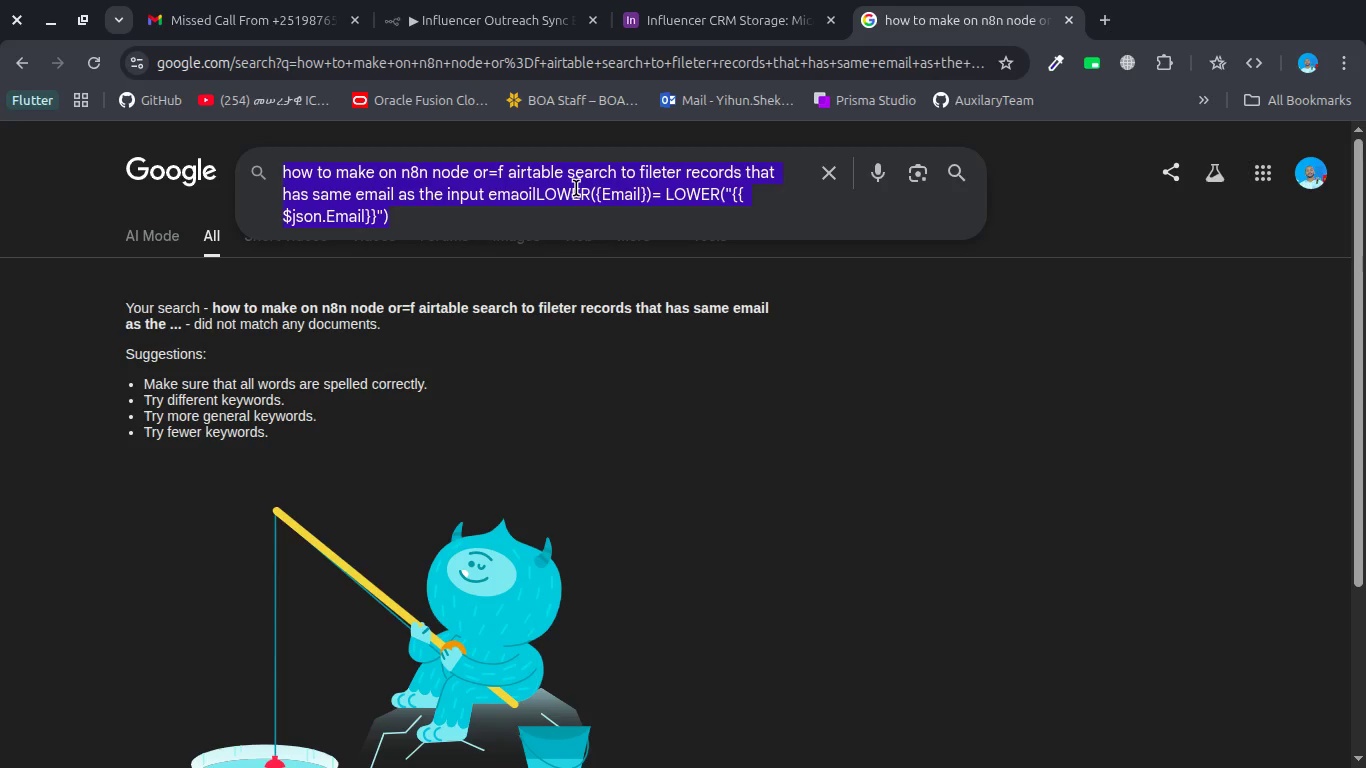 
key(Control+X)
 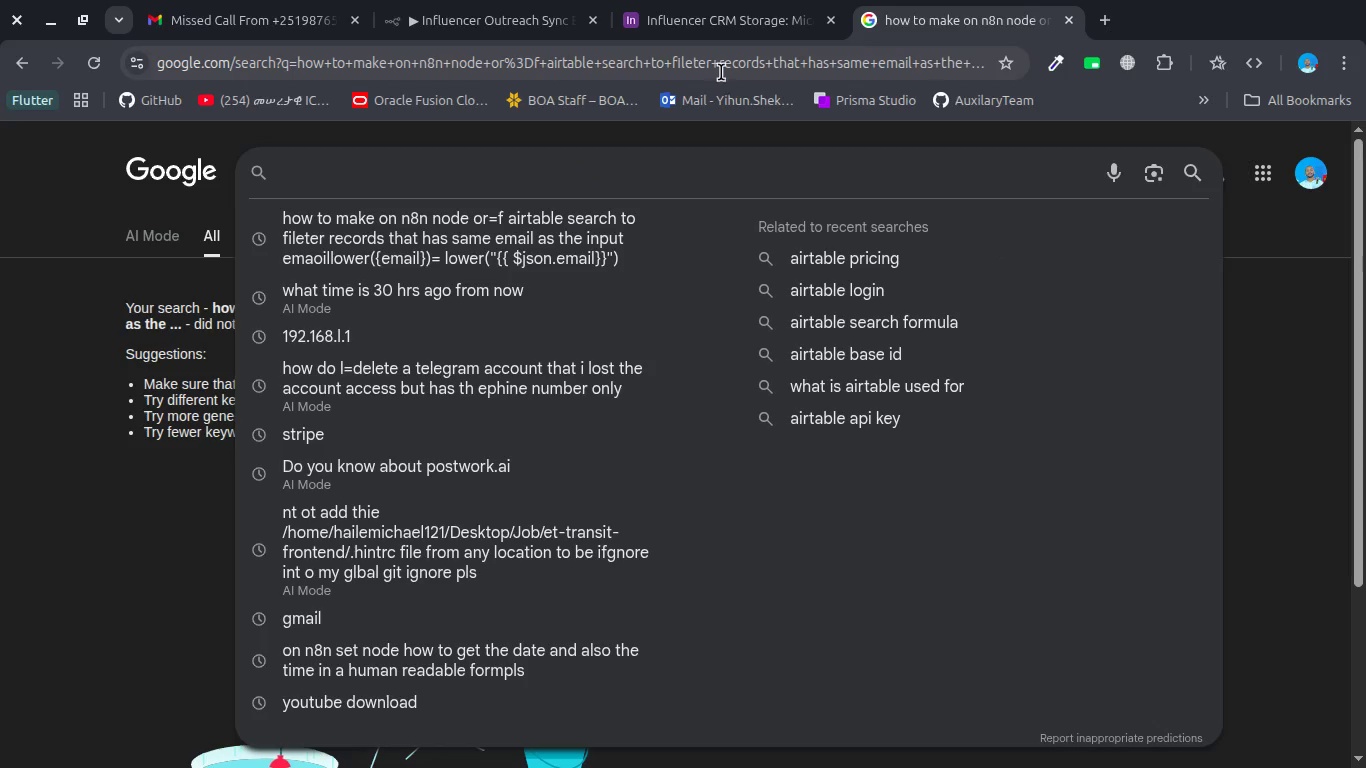 
left_click([724, 67])
 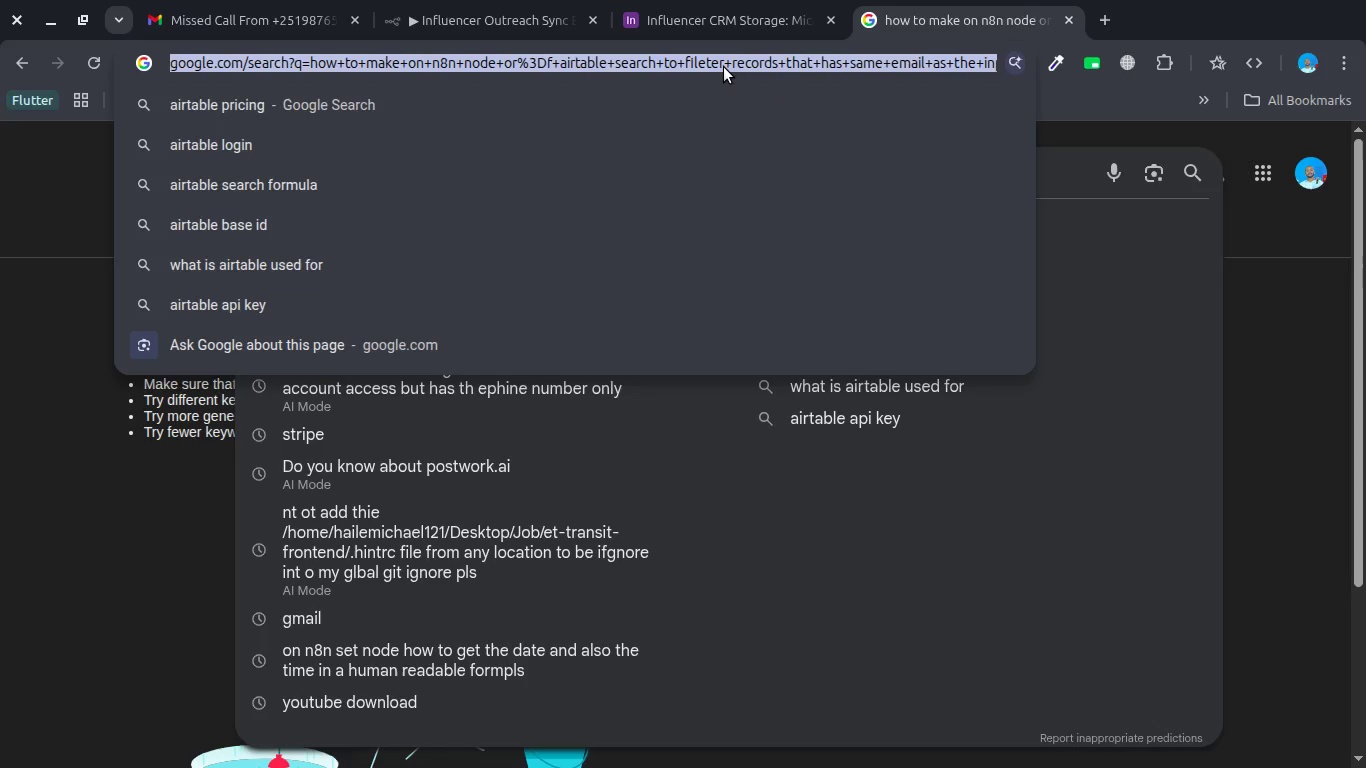 
hold_key(key=ControlLeft, duration=0.34)
 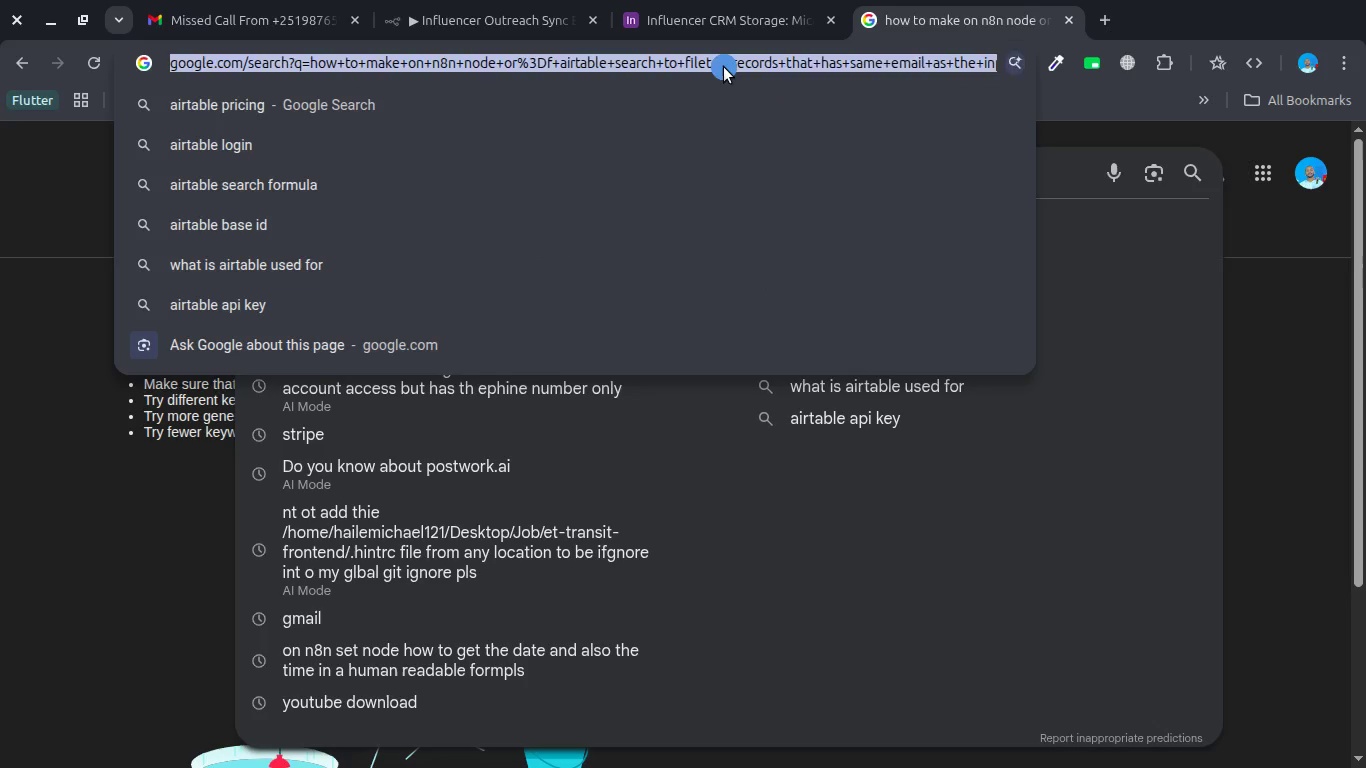 
key(Backspace)
 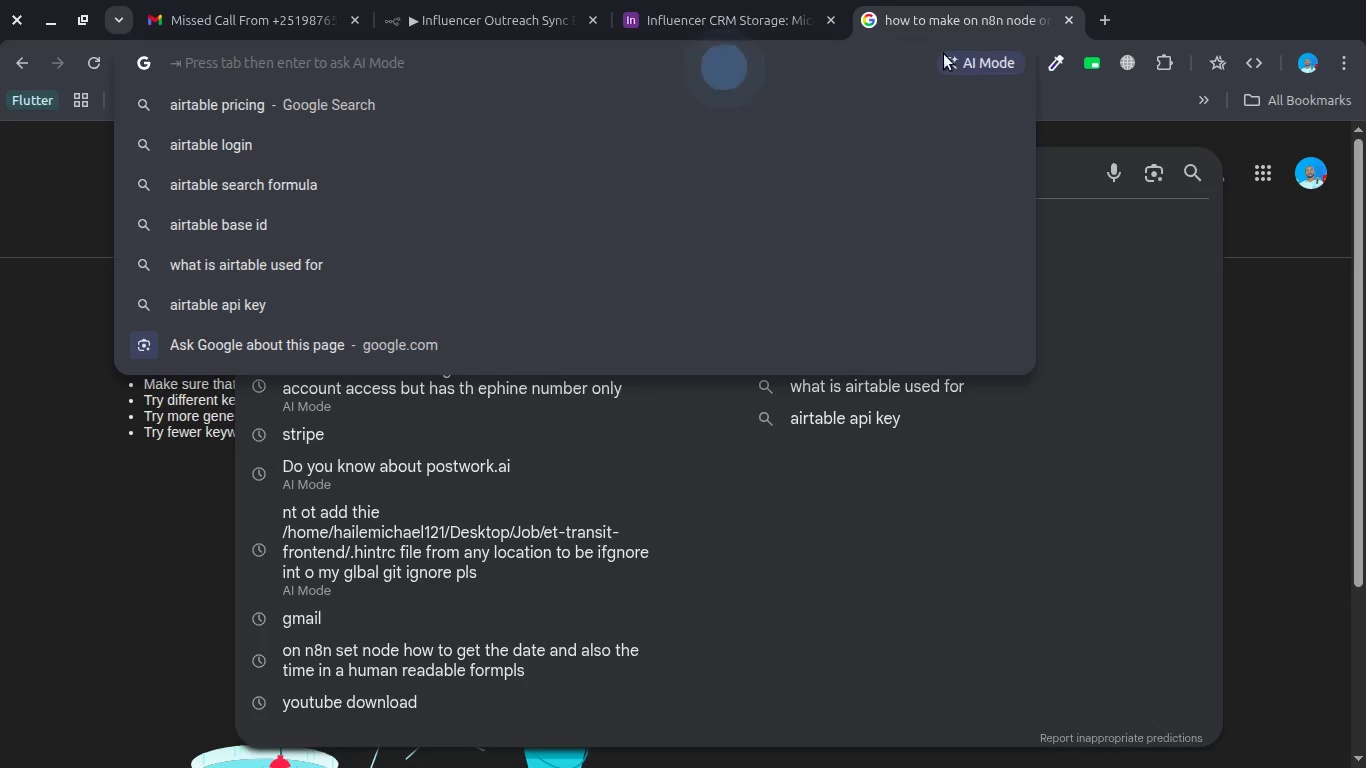 
left_click([947, 54])
 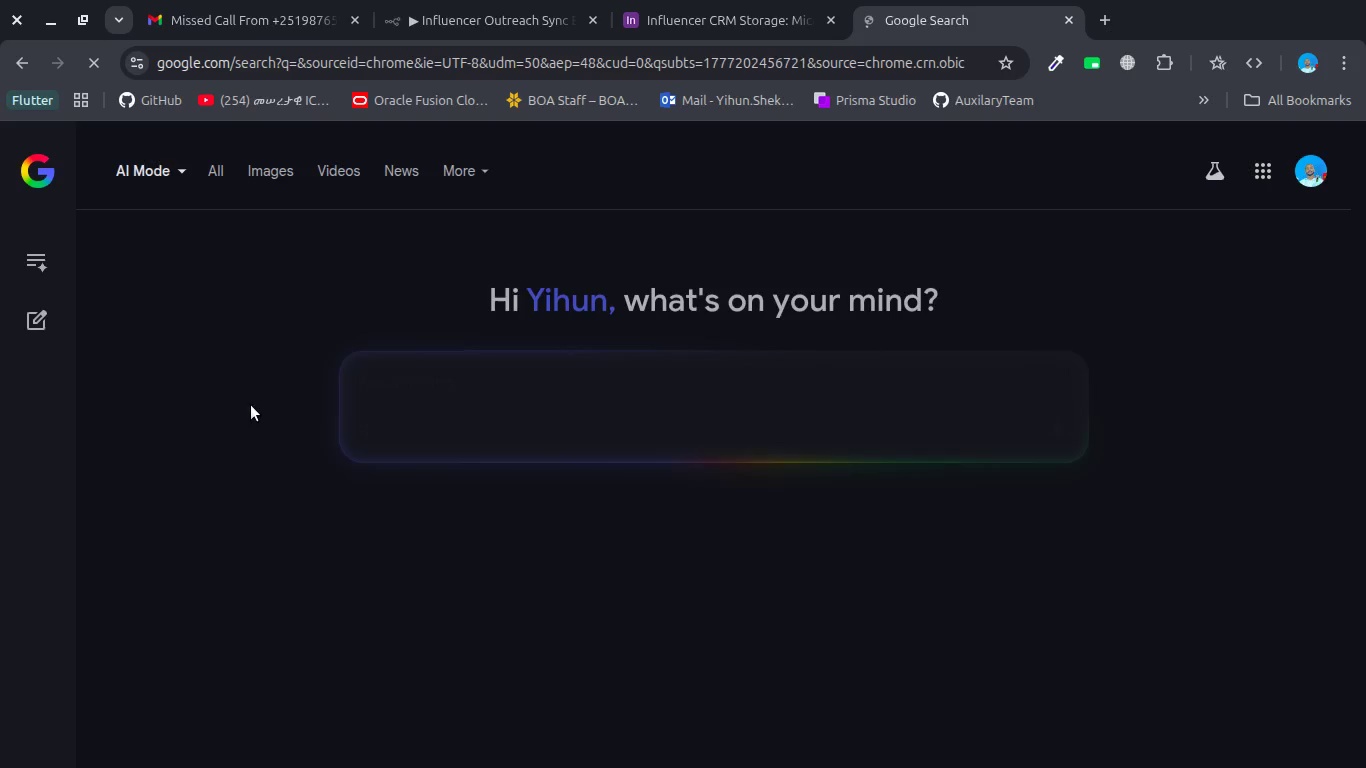 
key(Control+V)
 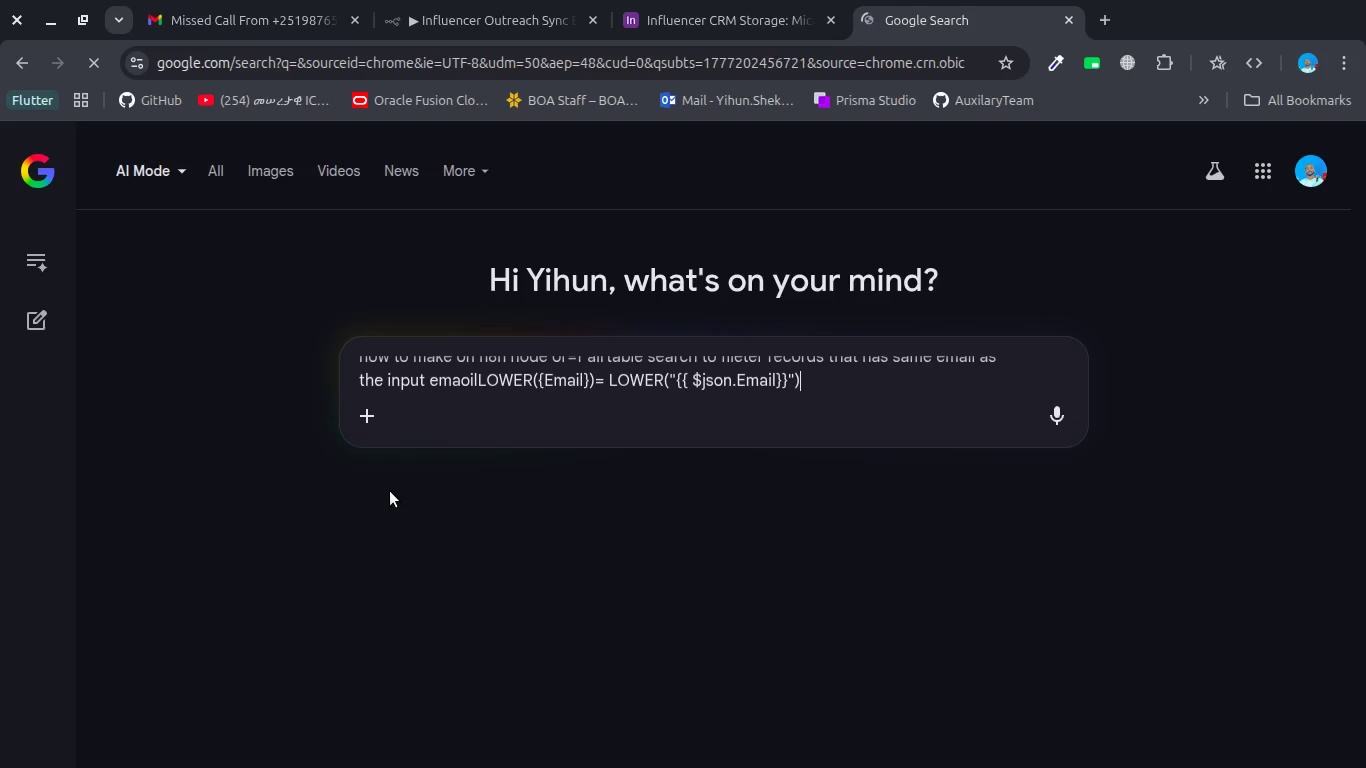 
key(Enter)
 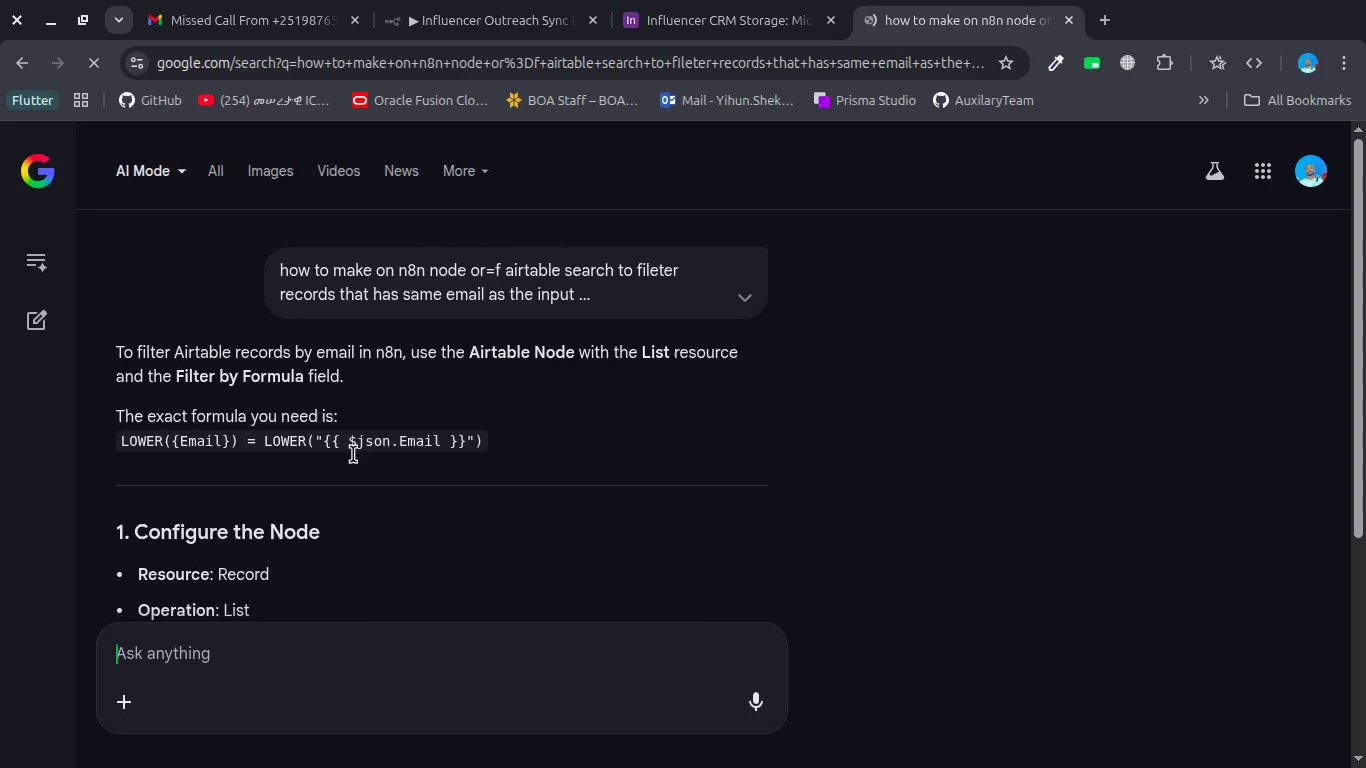 
wait(6.05)
 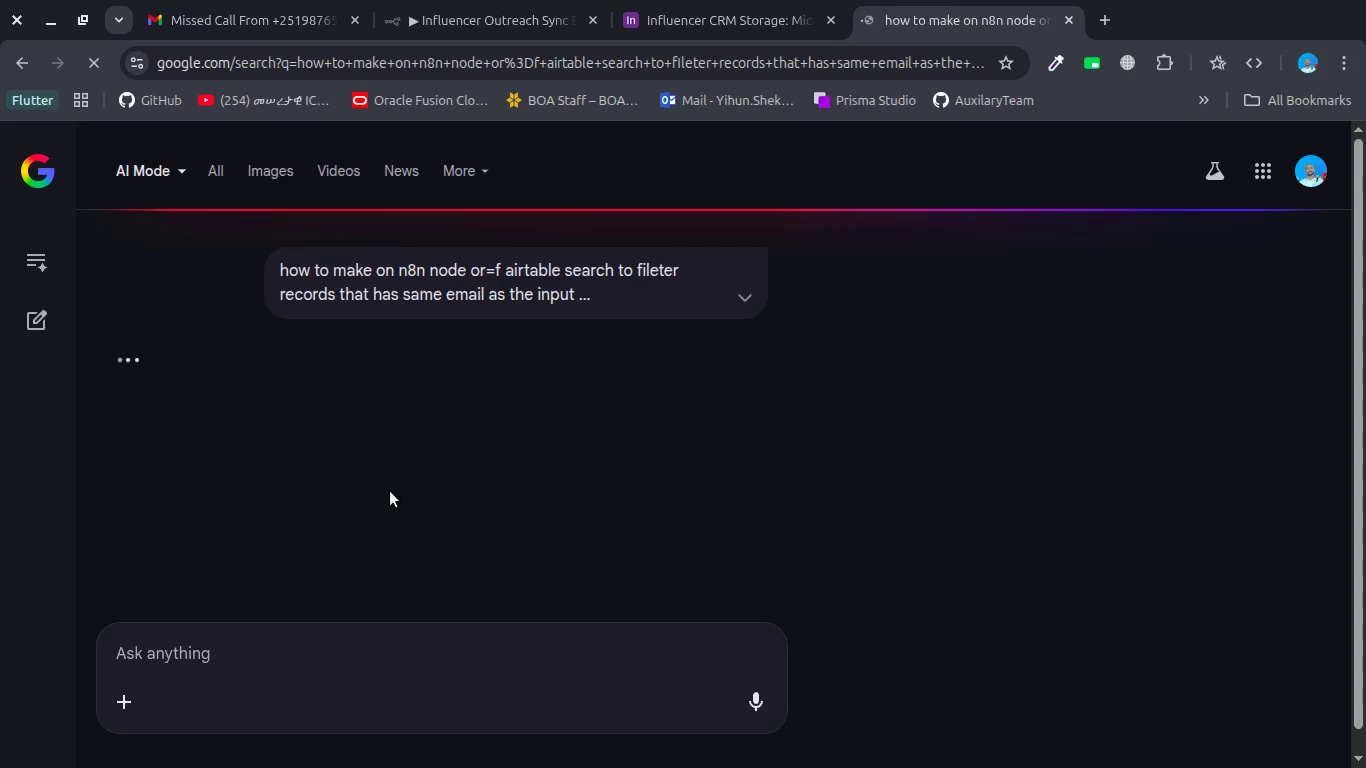 
double_click([331, 448])
 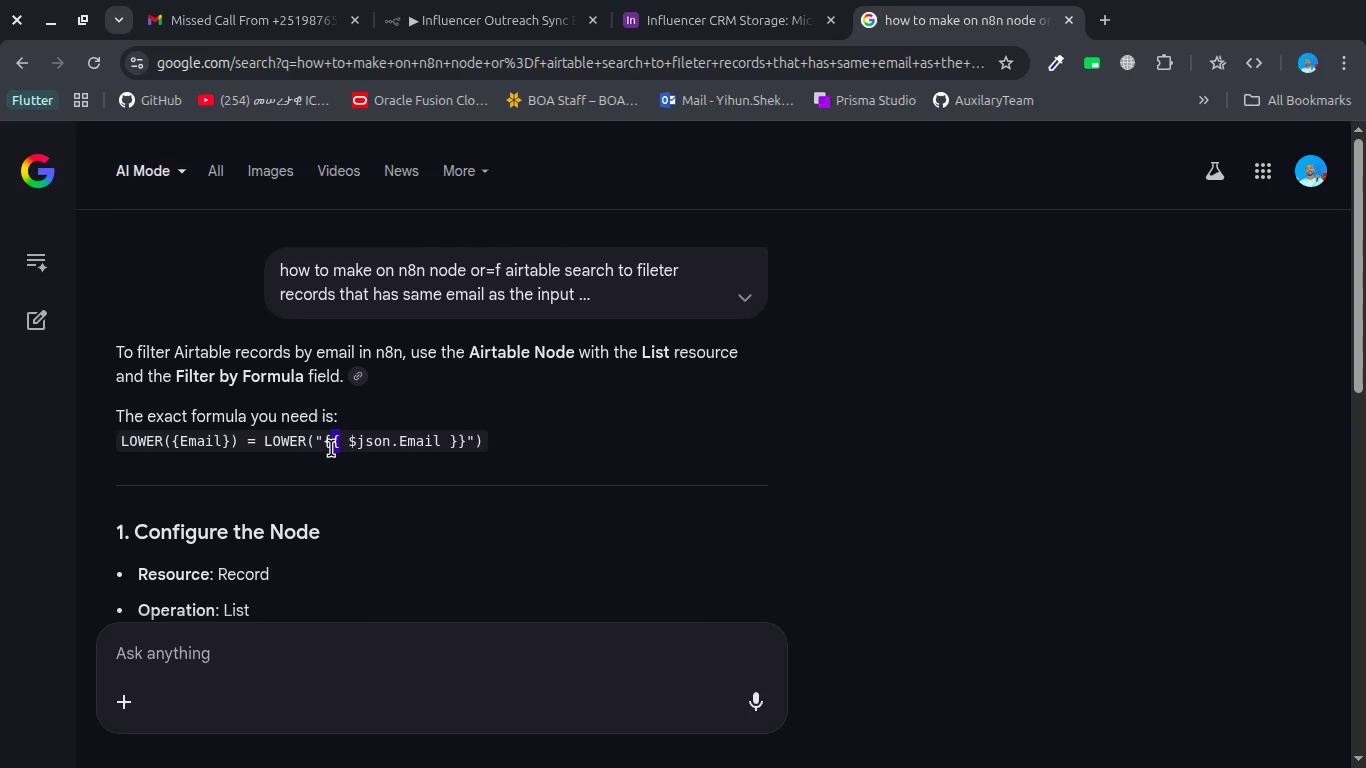 
triple_click([331, 448])
 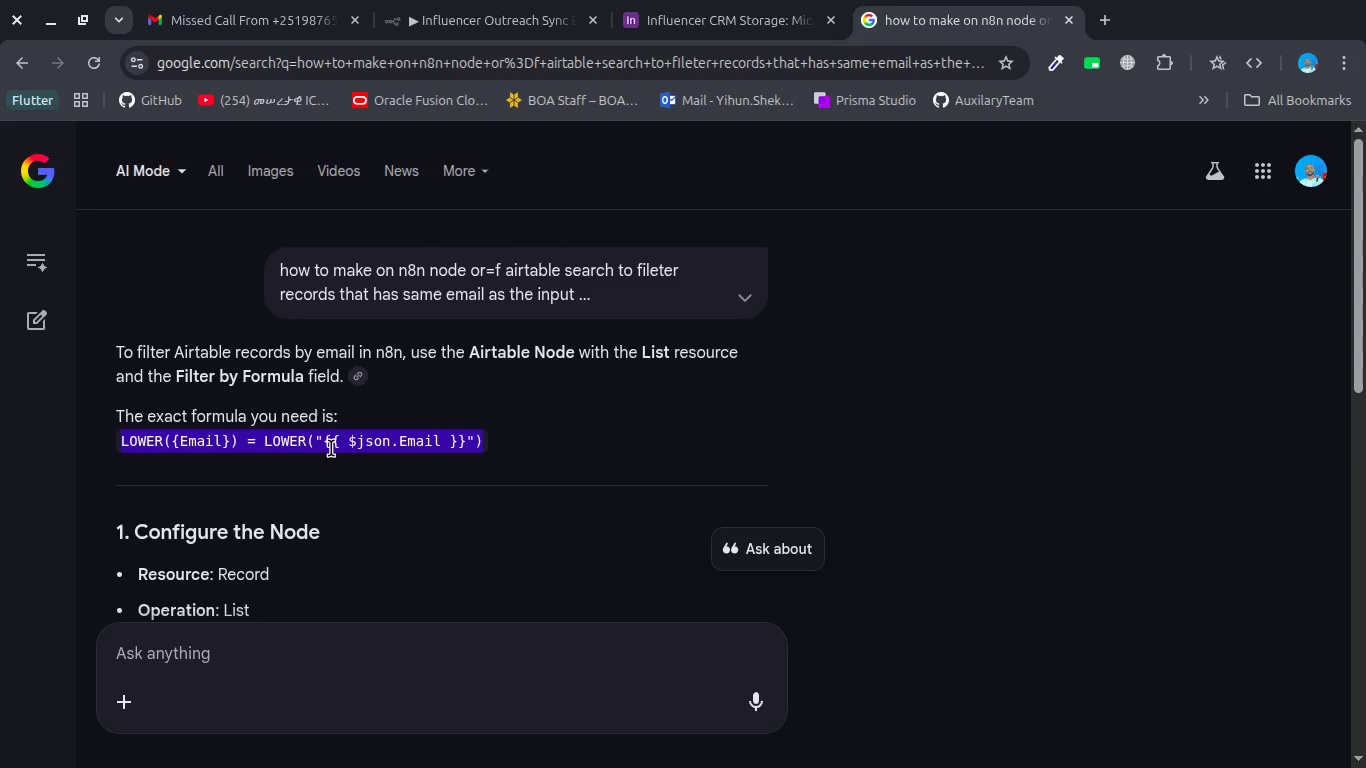 
key(Control+C)
 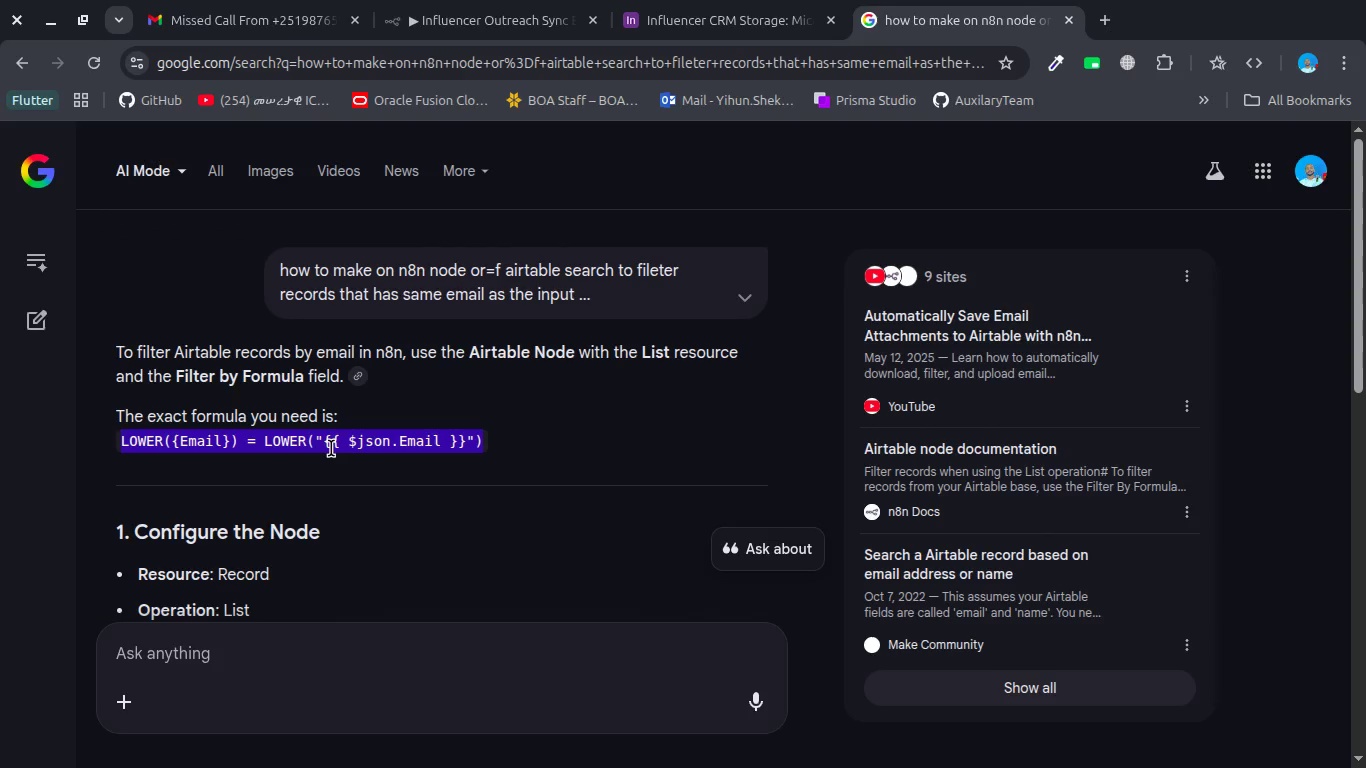 
key(Control+C)
 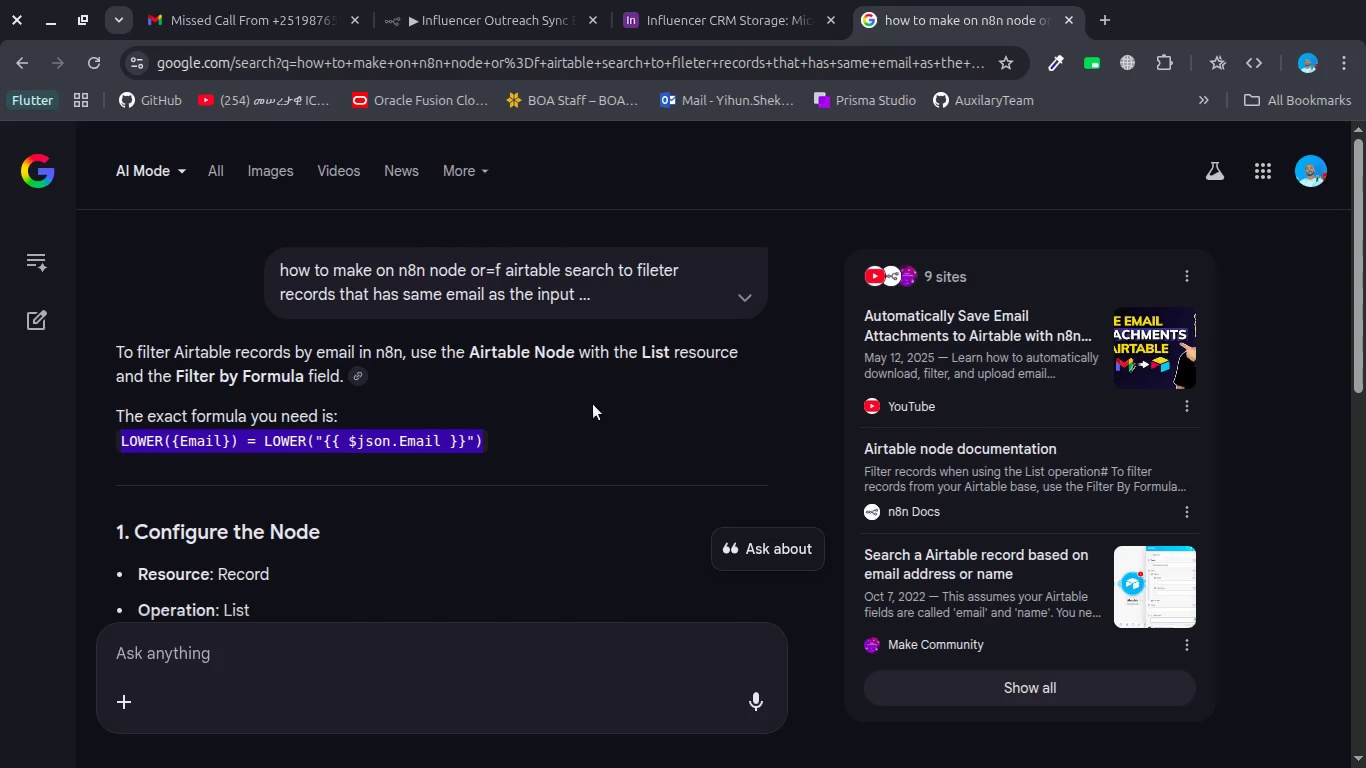 
scroll: coordinate [588, 403], scroll_direction: down, amount: 3.0
 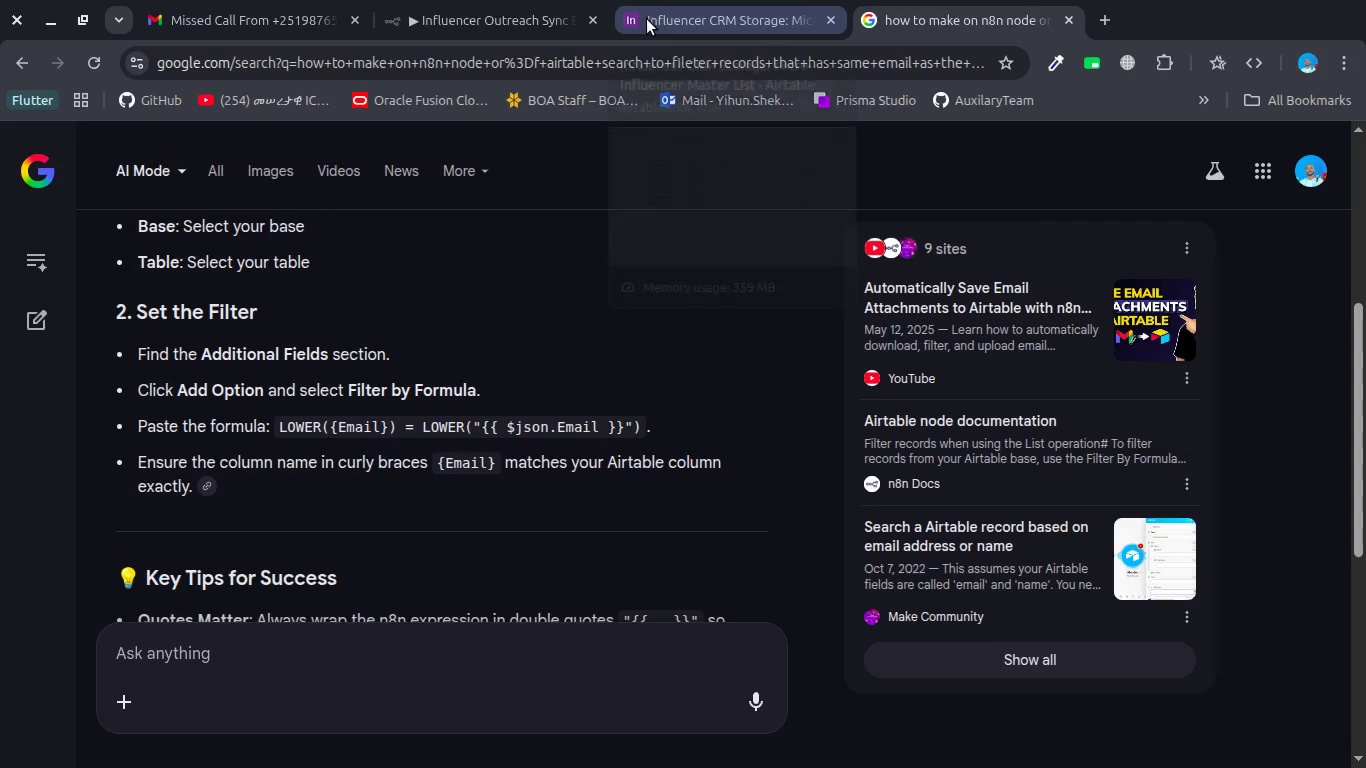 
left_click([333, 668])
 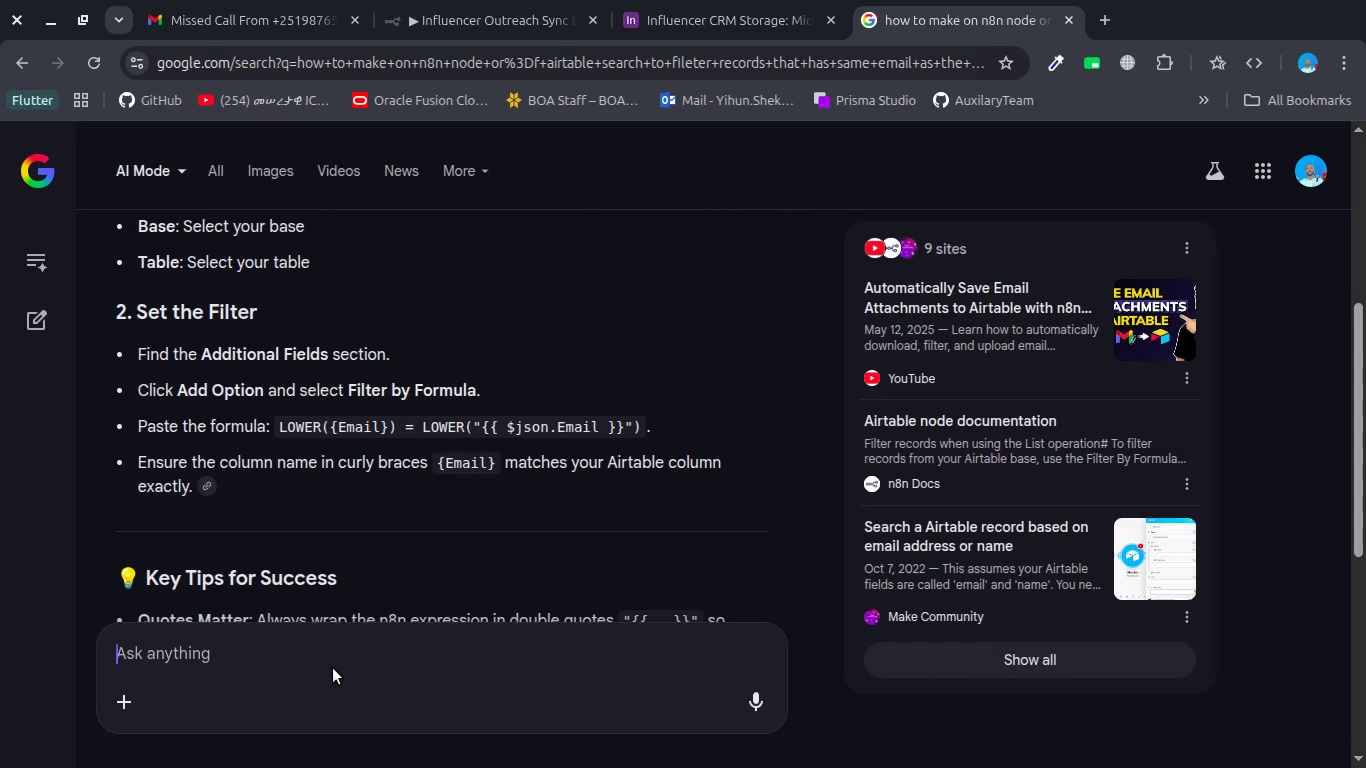 
type(on fixed pr re)
key(Backspace)
type(expression )
 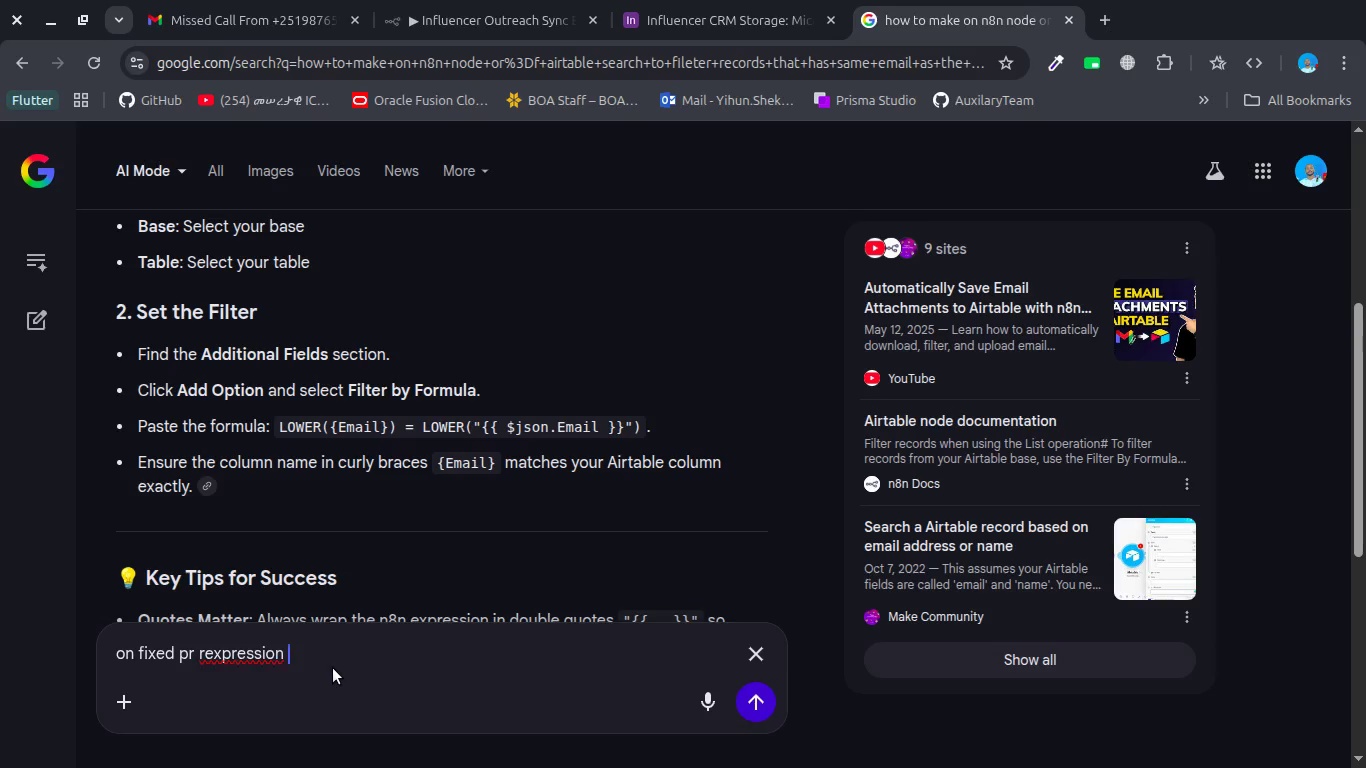 
key(Enter)
 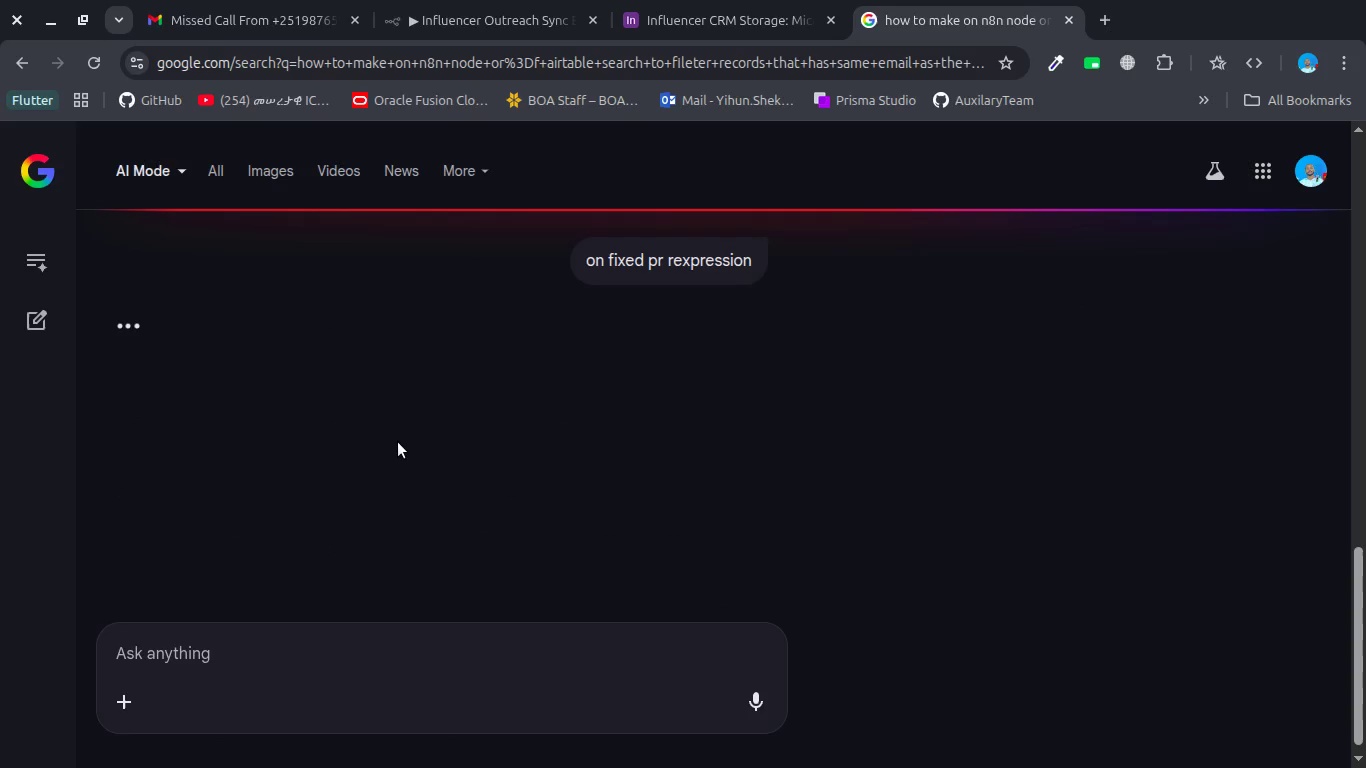 
scroll: coordinate [398, 442], scroll_direction: up, amount: 3.0
 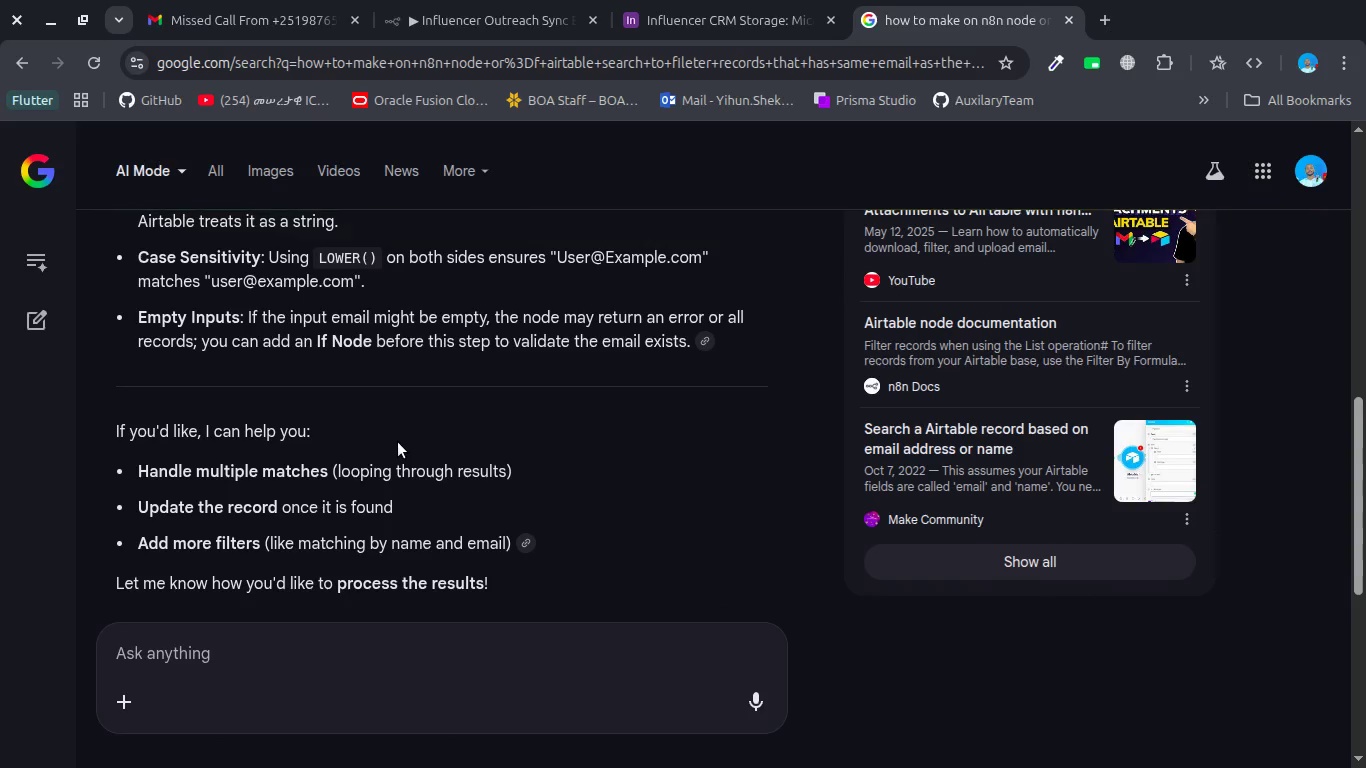 
scroll: coordinate [398, 442], scroll_direction: down, amount: 6.0
 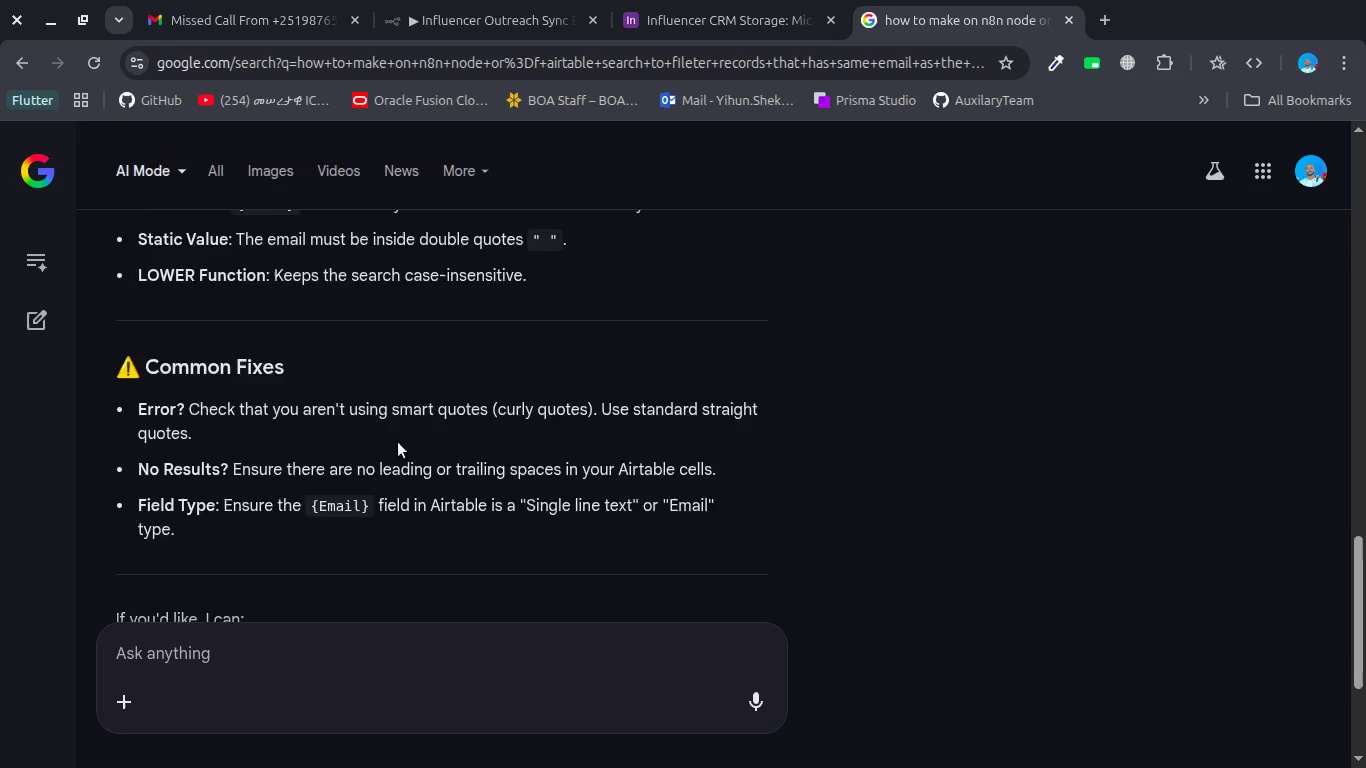 
scroll: coordinate [398, 442], scroll_direction: up, amount: 1.0
 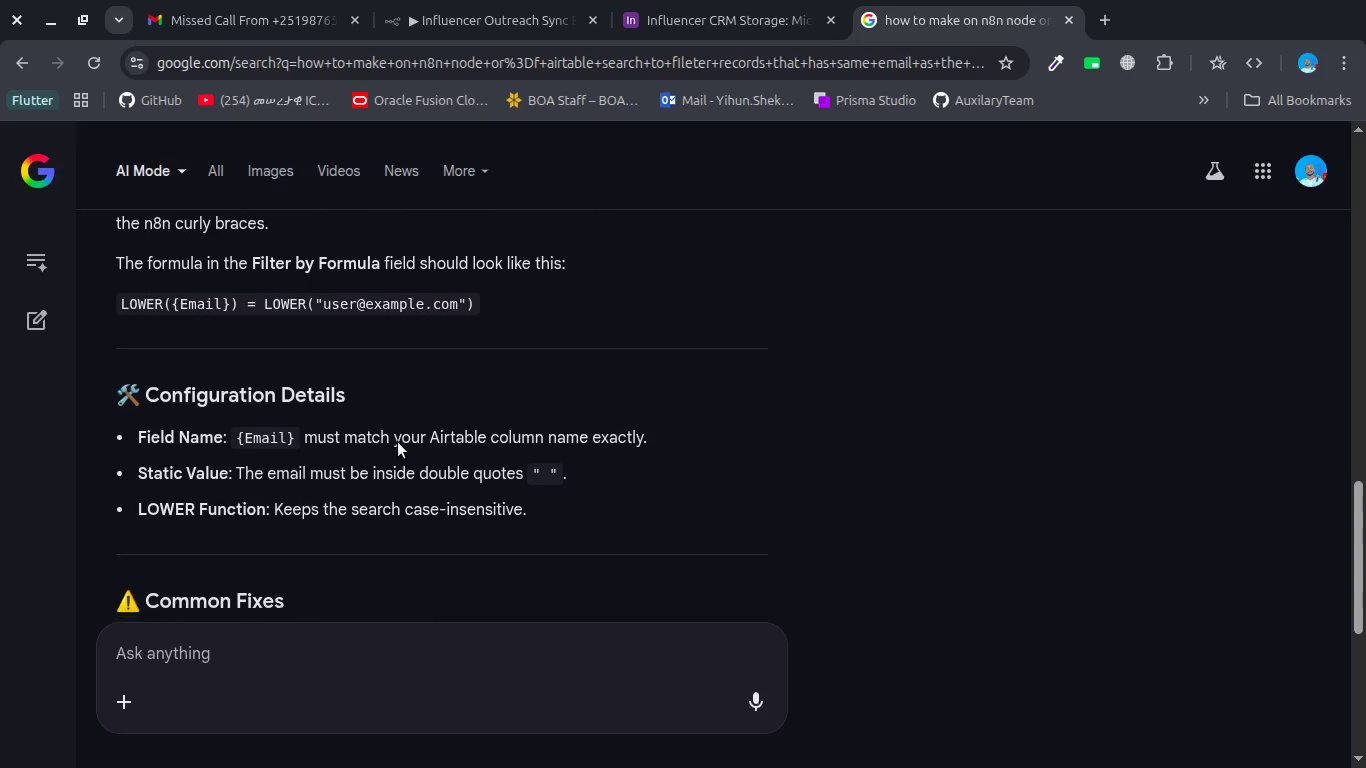 
wait(6.2)
 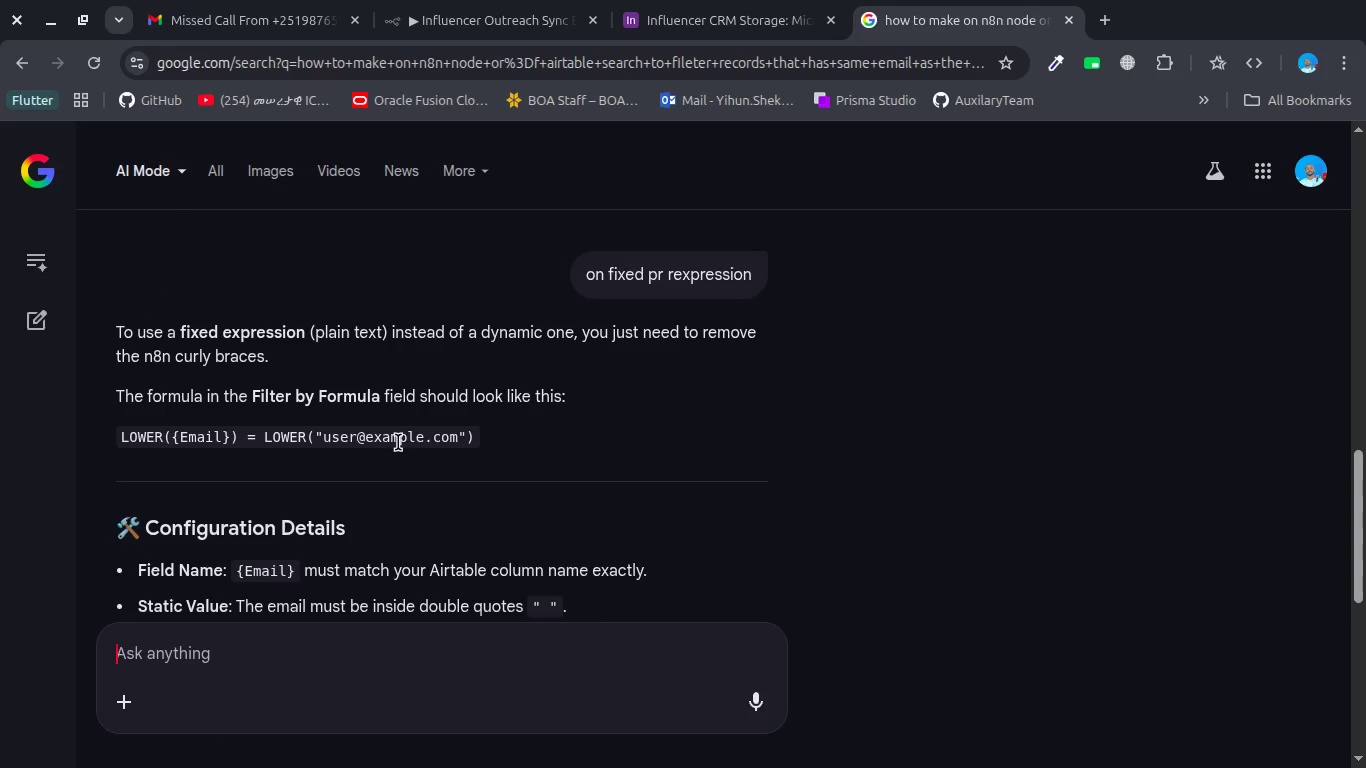 
scroll: coordinate [398, 442], scroll_direction: down, amount: 1.0
 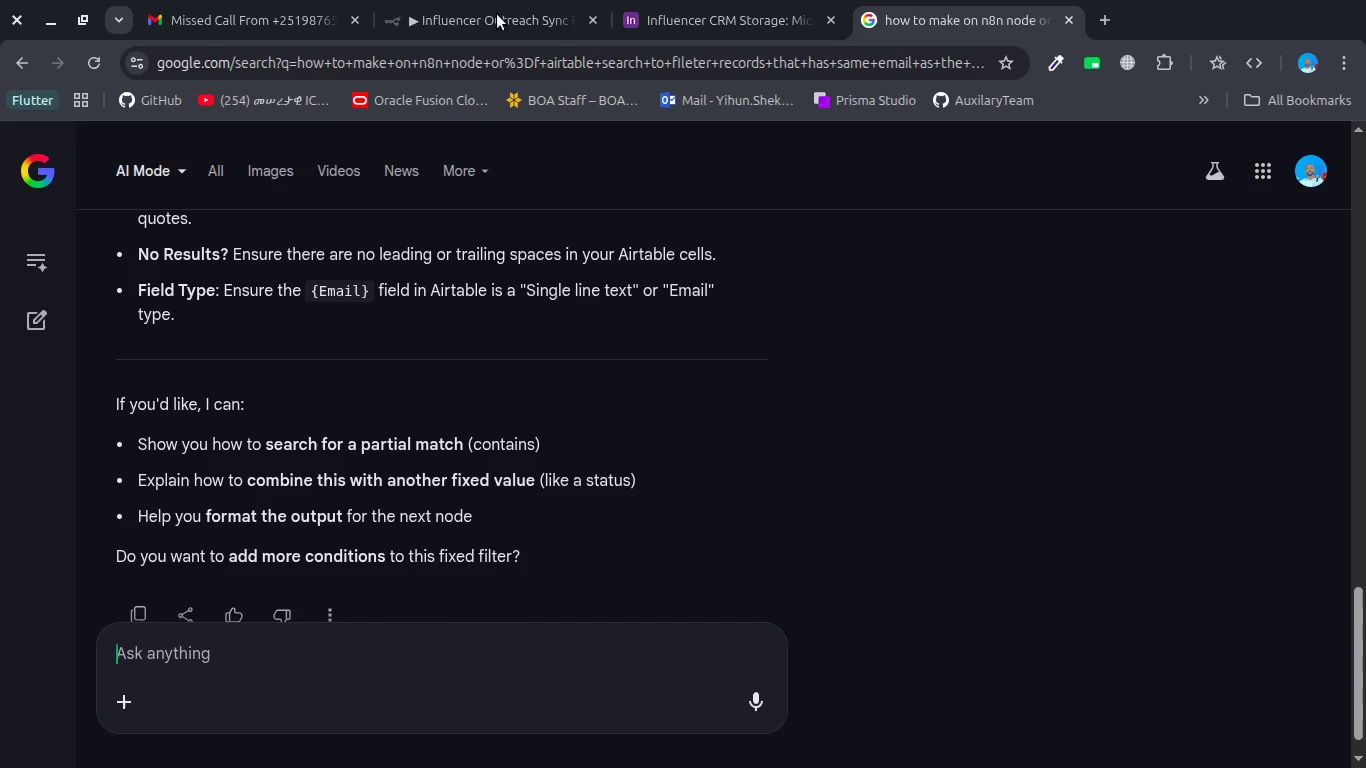 
left_click([457, 17])
 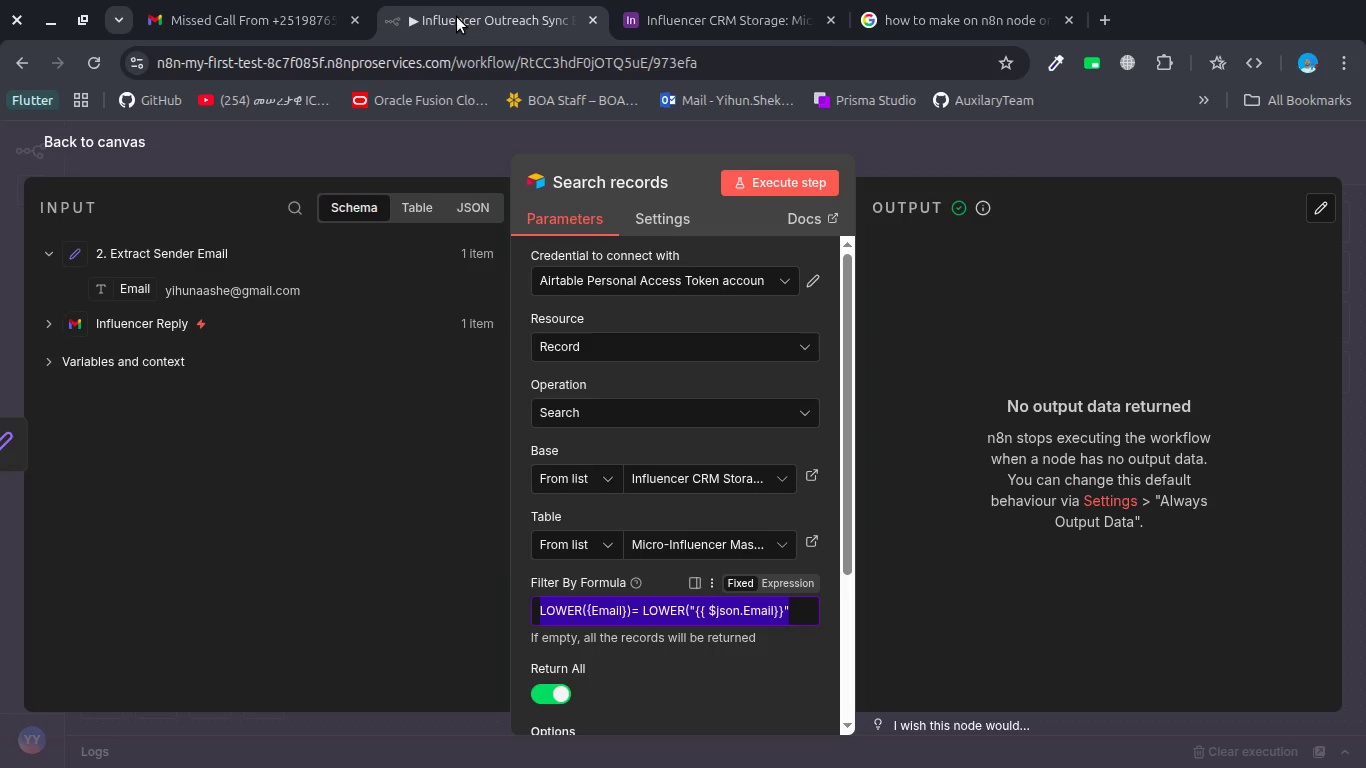 
key(Control+V)
 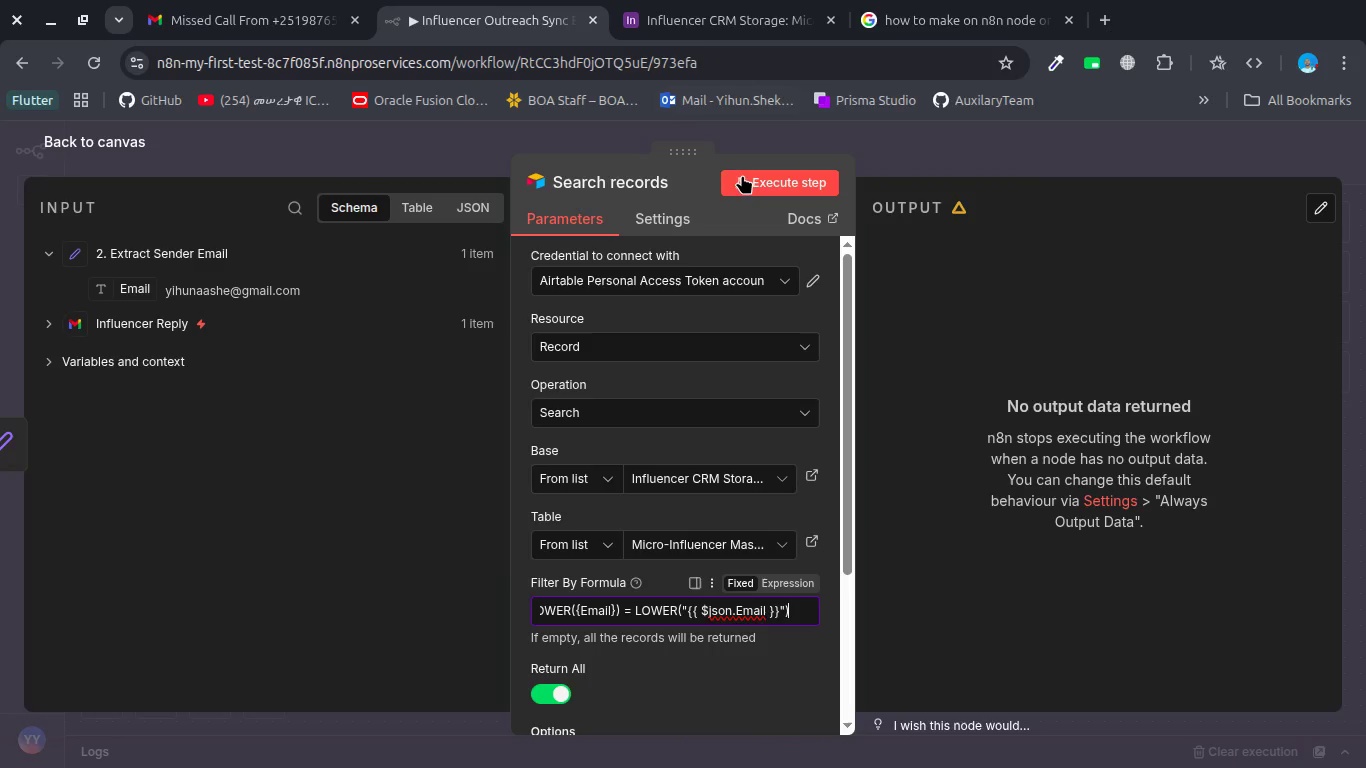 
left_click([742, 178])
 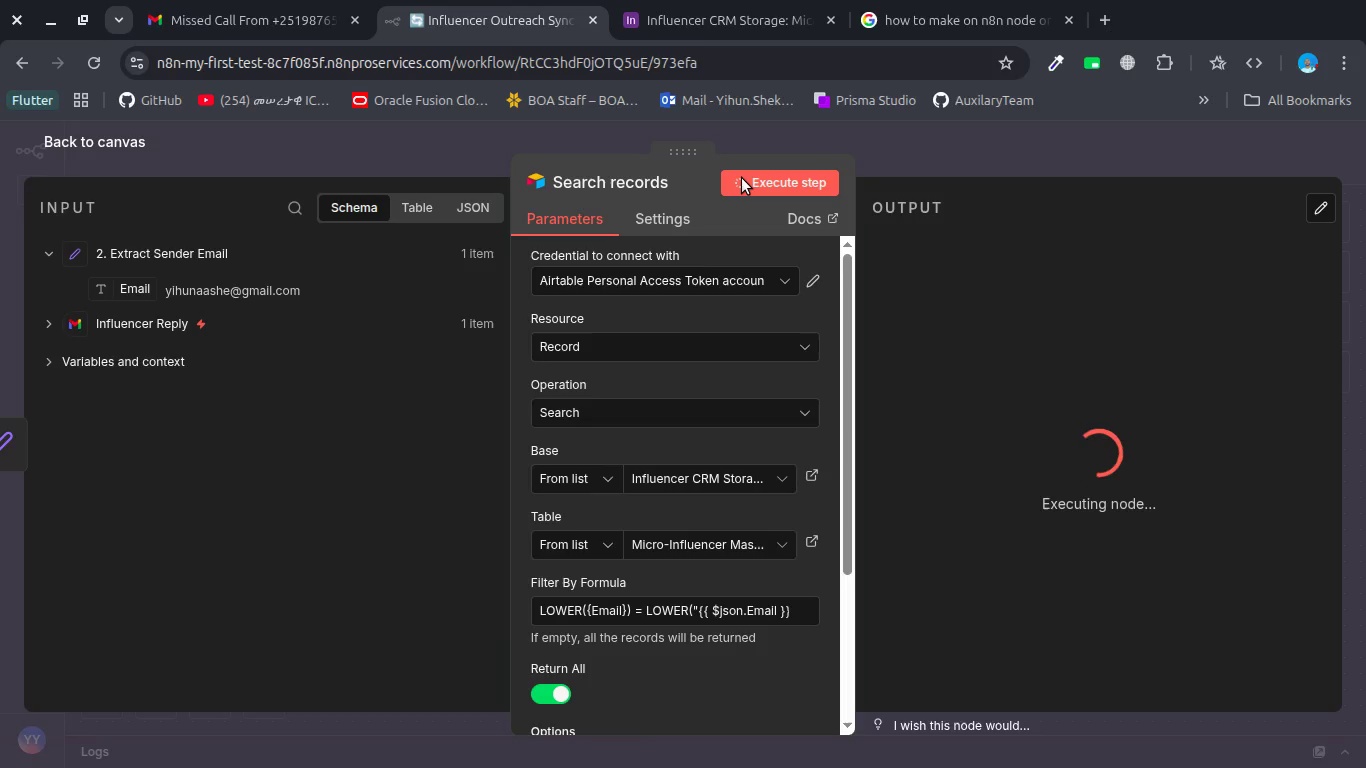 
wait(9.95)
 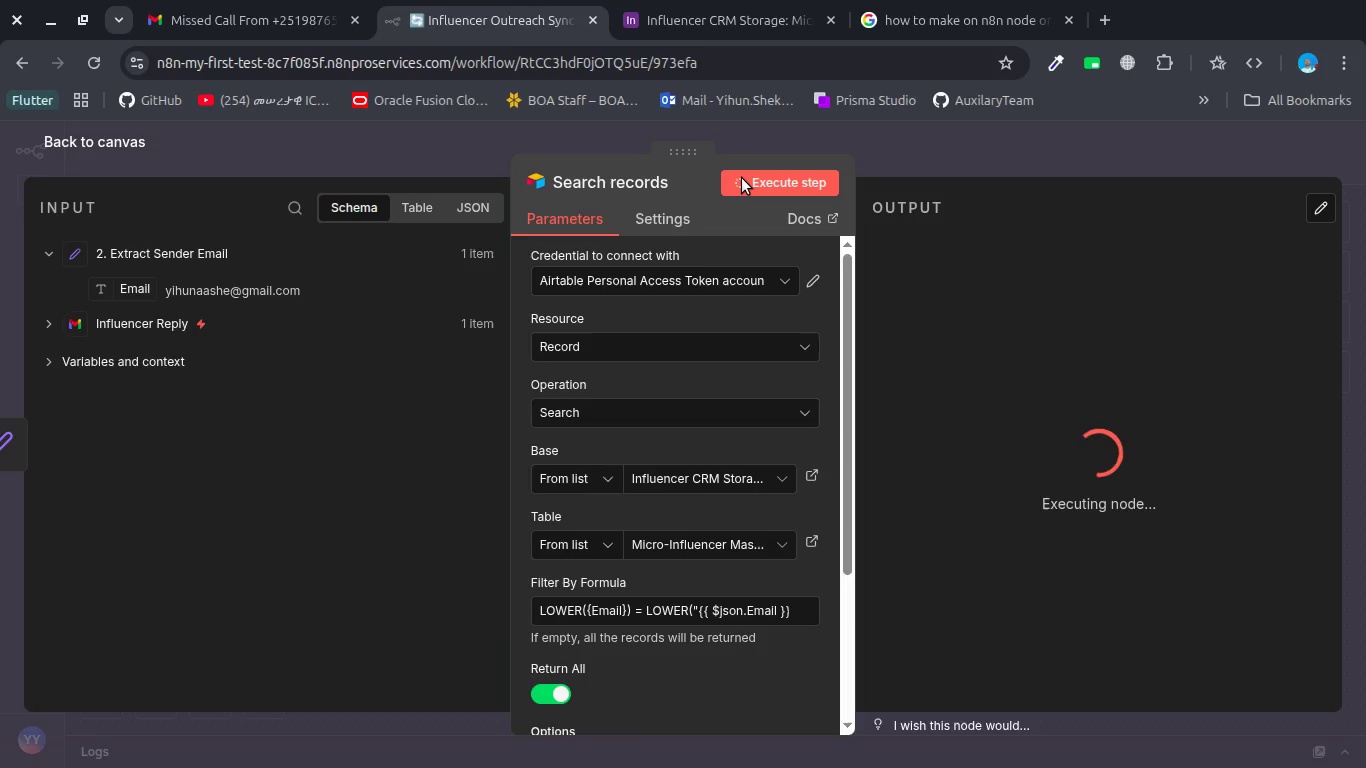 
left_click_drag(start_coordinate=[115, 283], to_coordinate=[733, 607])
 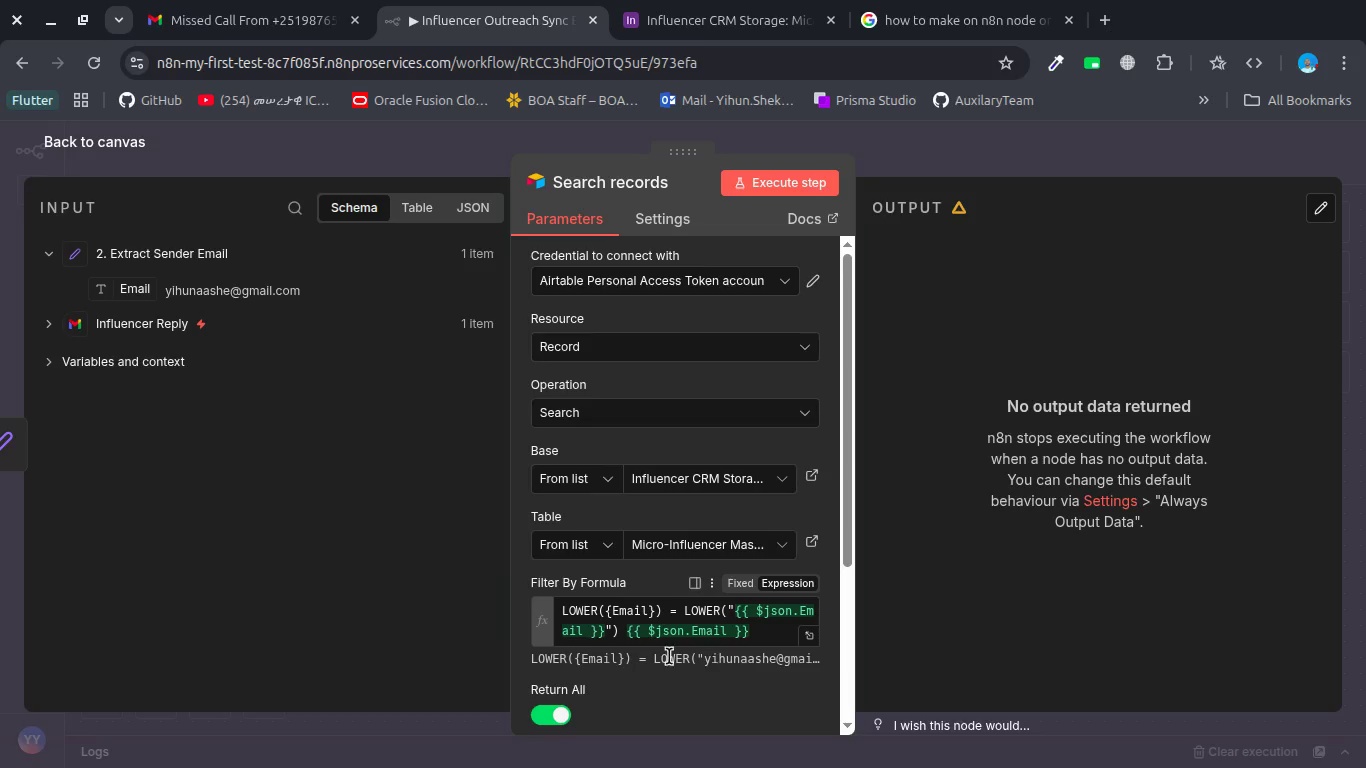 
wait(6.23)
 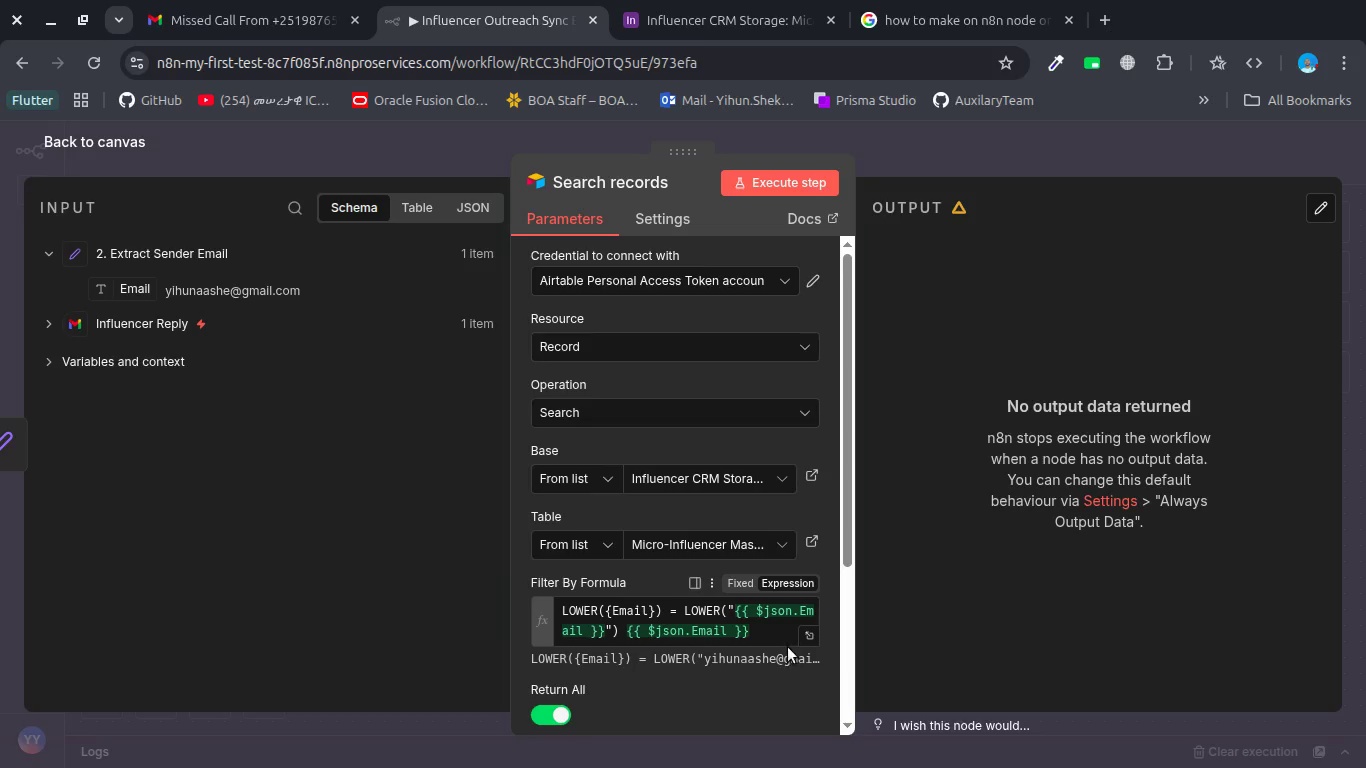 
key(Control+Z)
 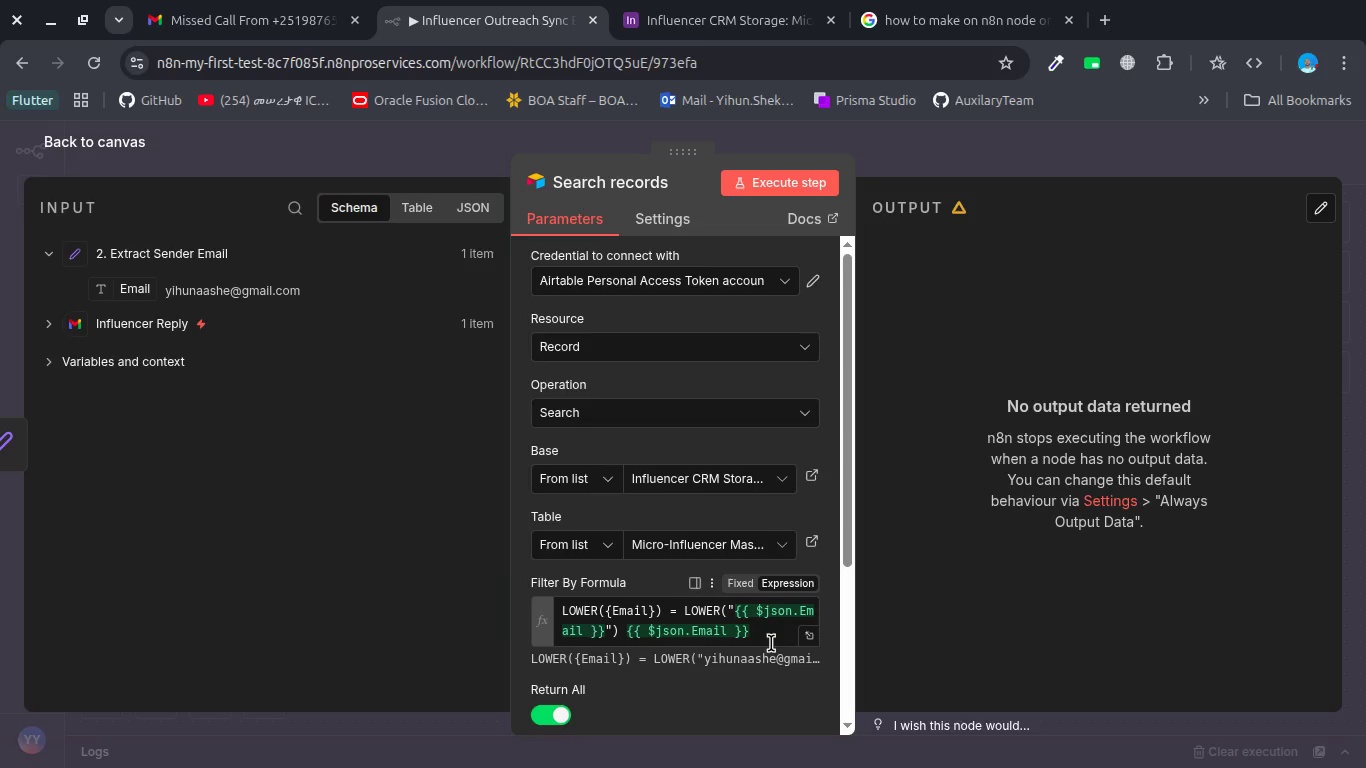 
left_click([772, 633])
 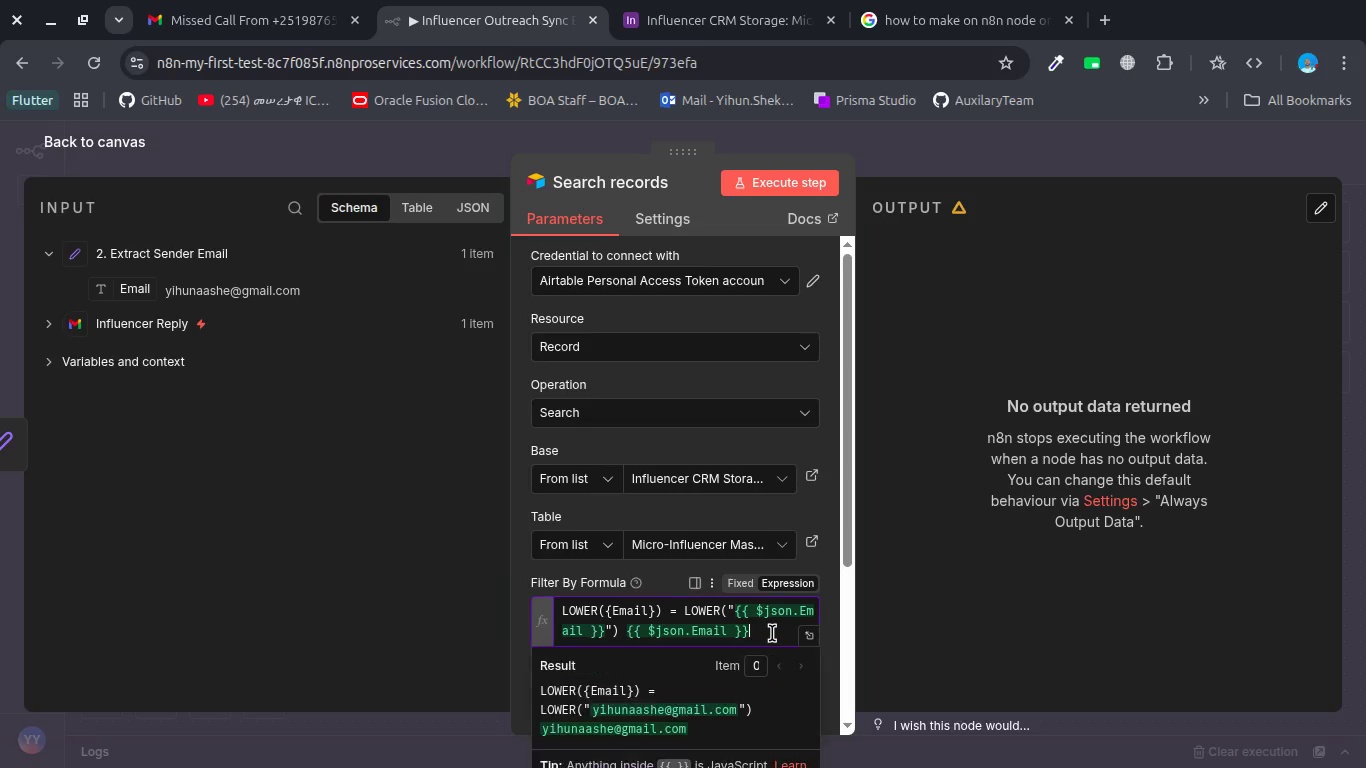 
key(Control+Z)
 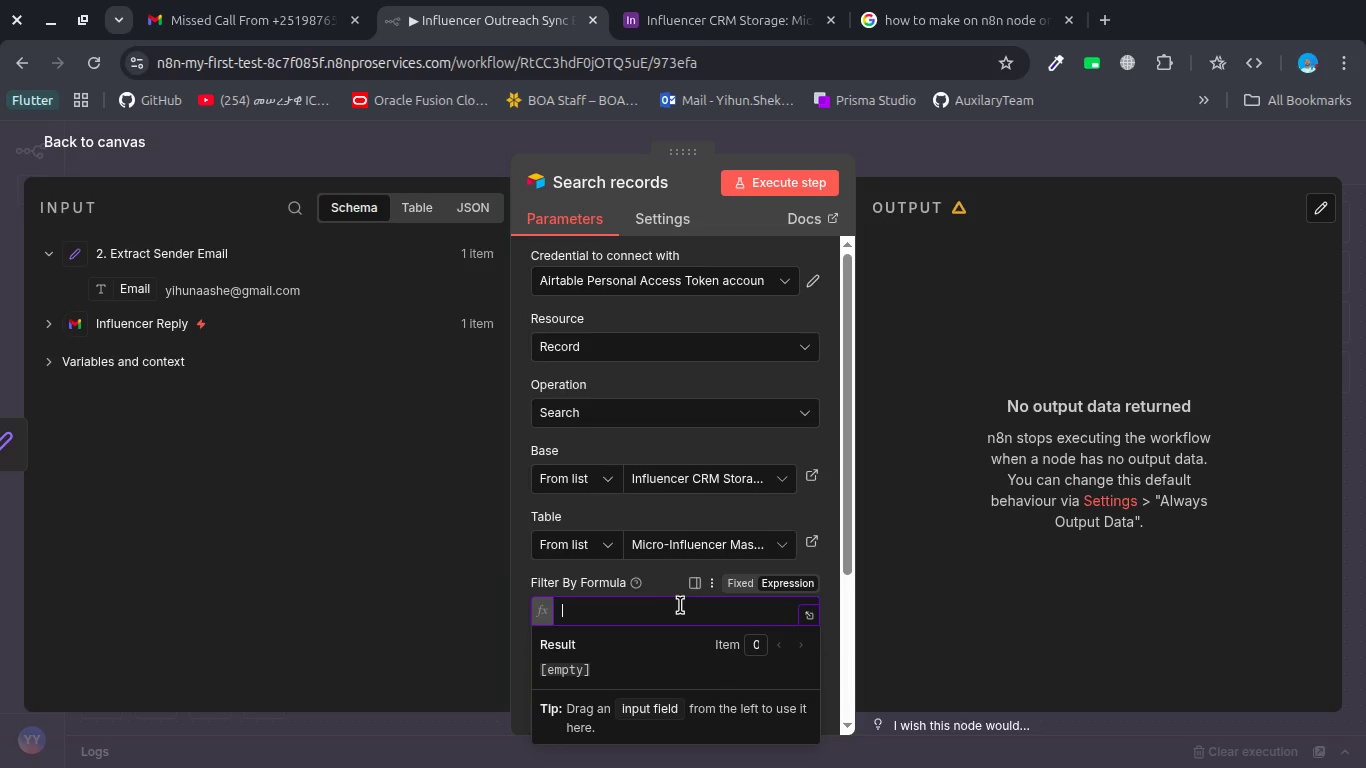 
key(Control+V)
 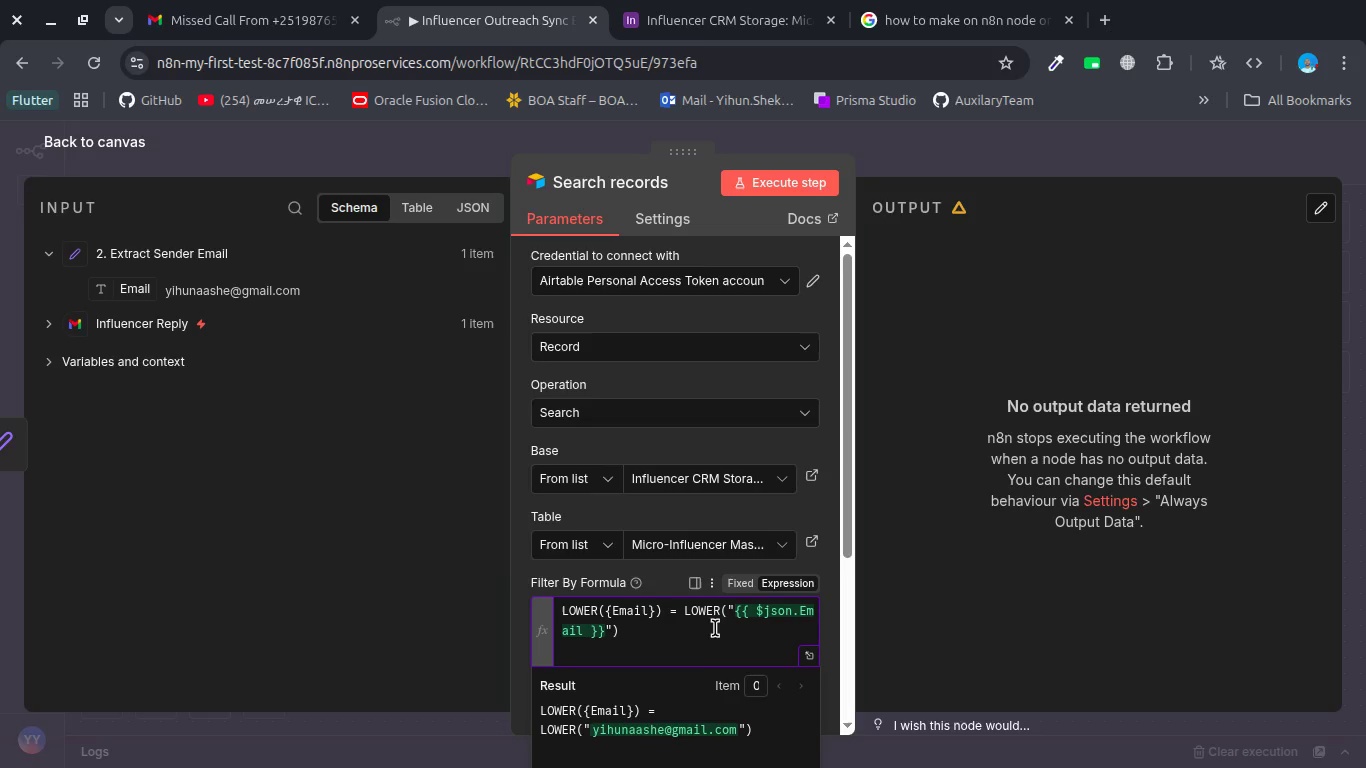 
mouse_move([697, 616])
 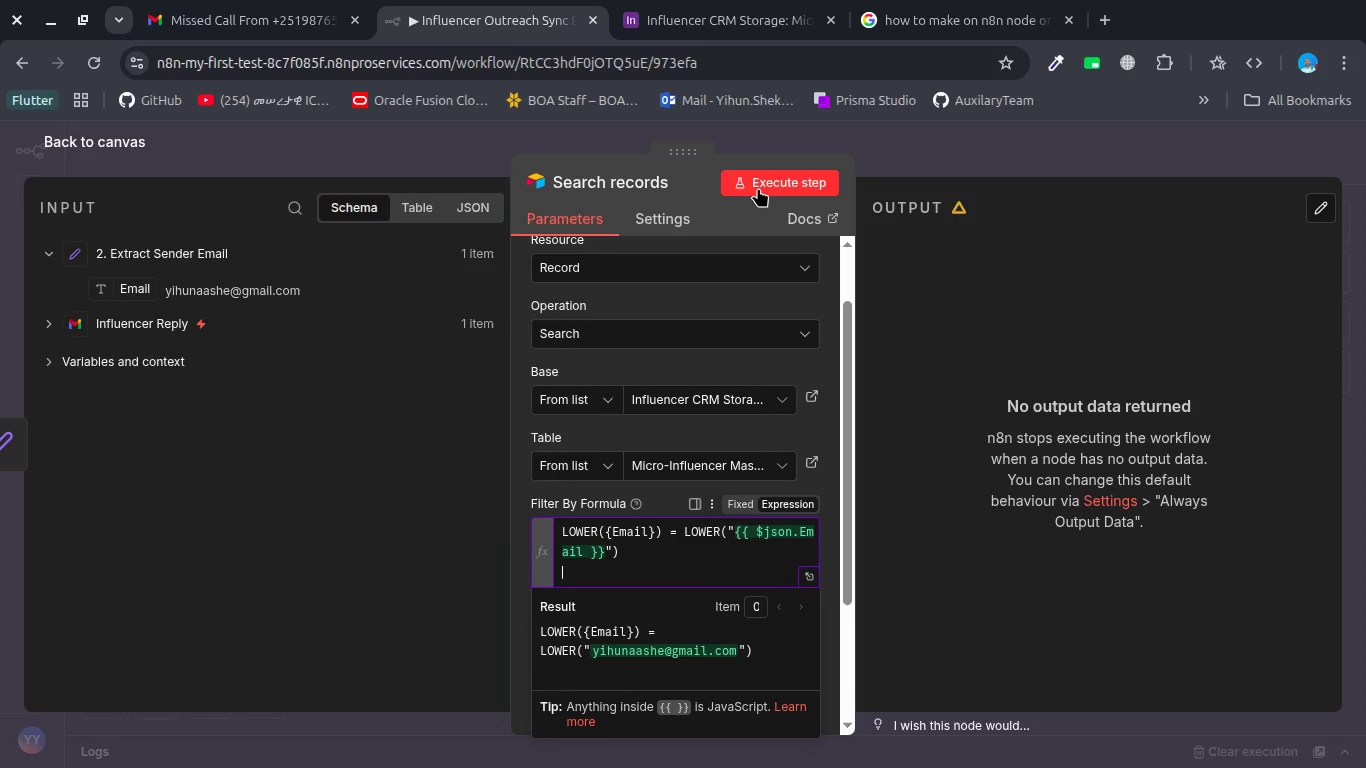 
left_click([758, 187])
 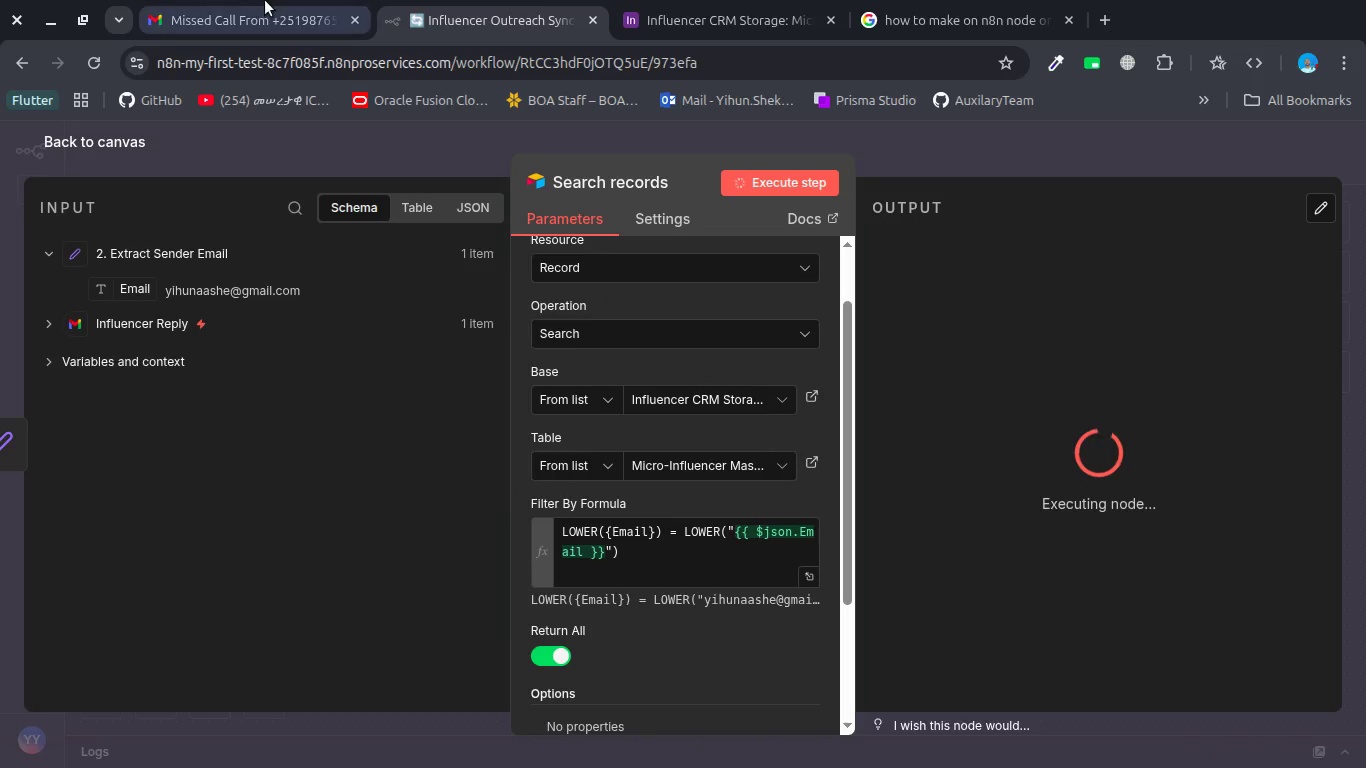 
left_click([671, 21])
 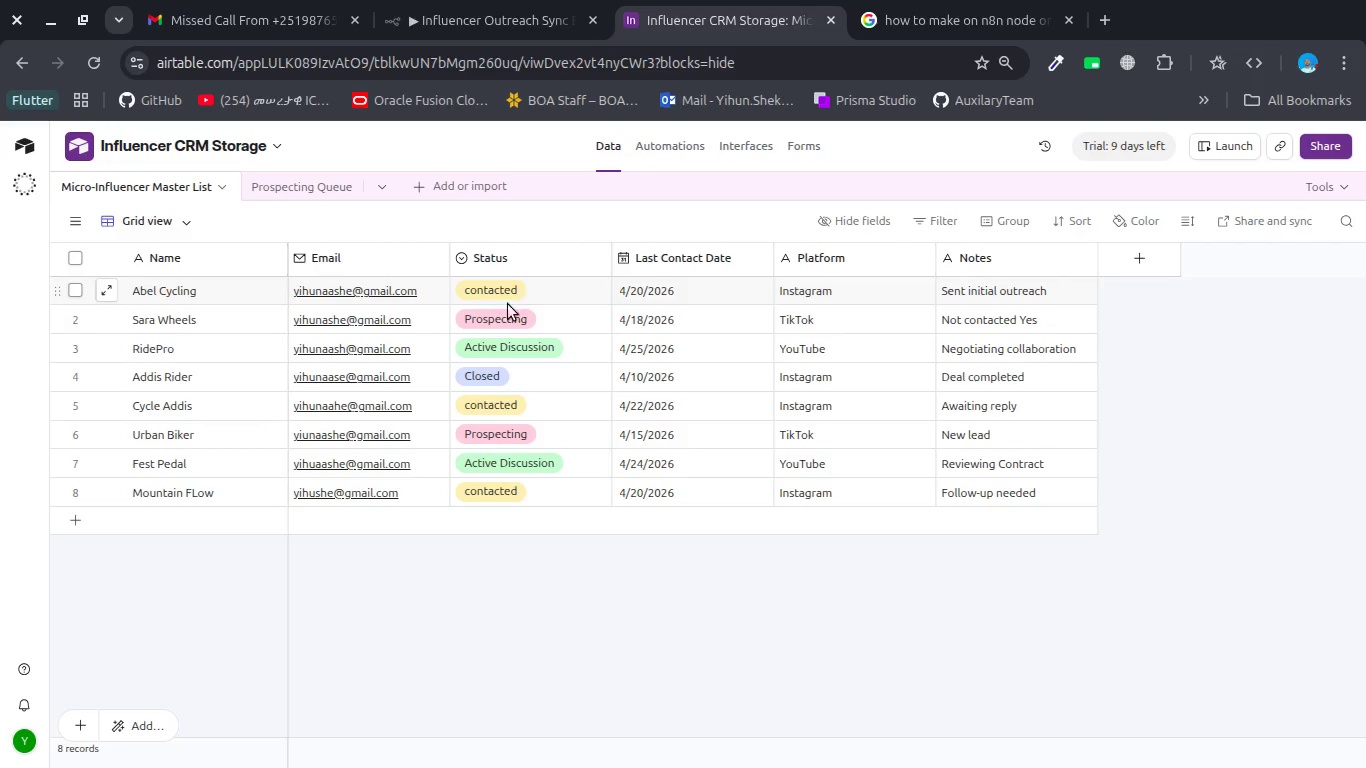 
left_click([463, 20])
 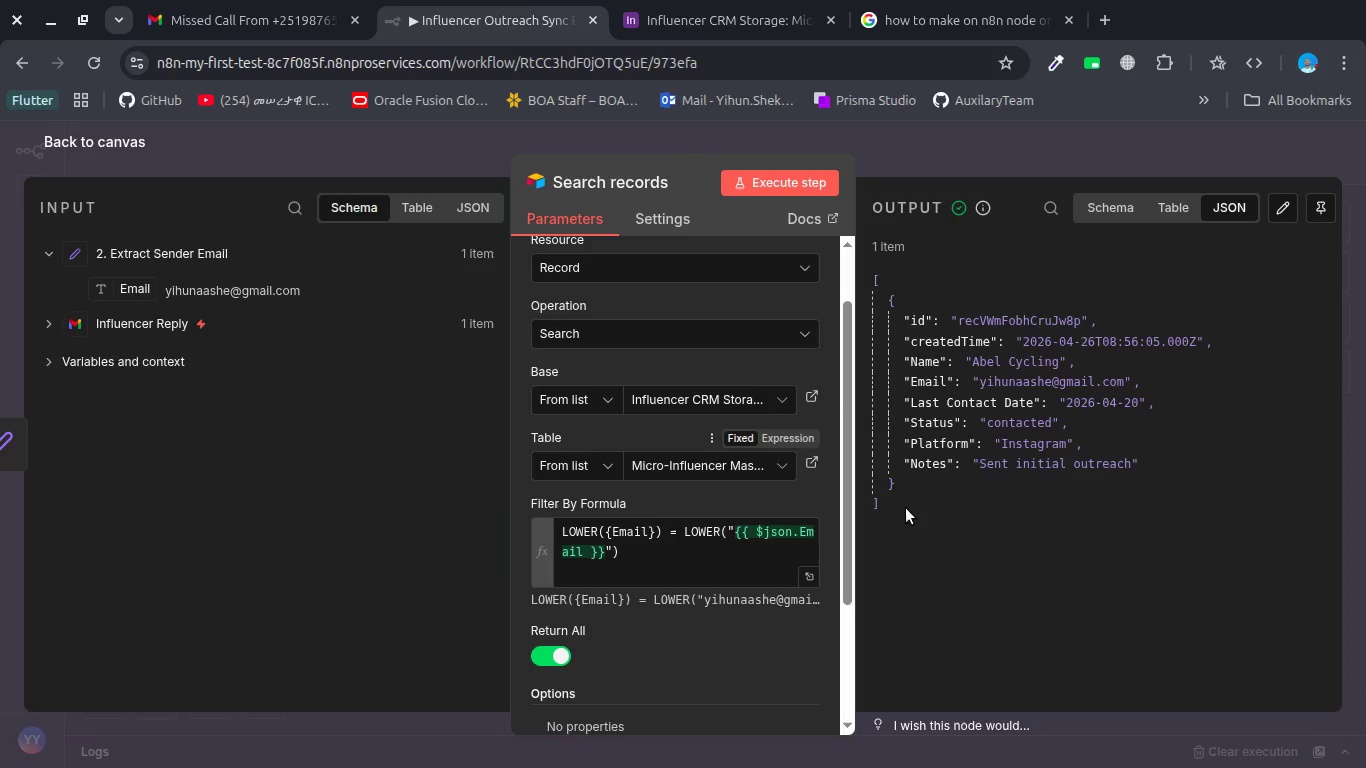 
left_click([924, 521])
 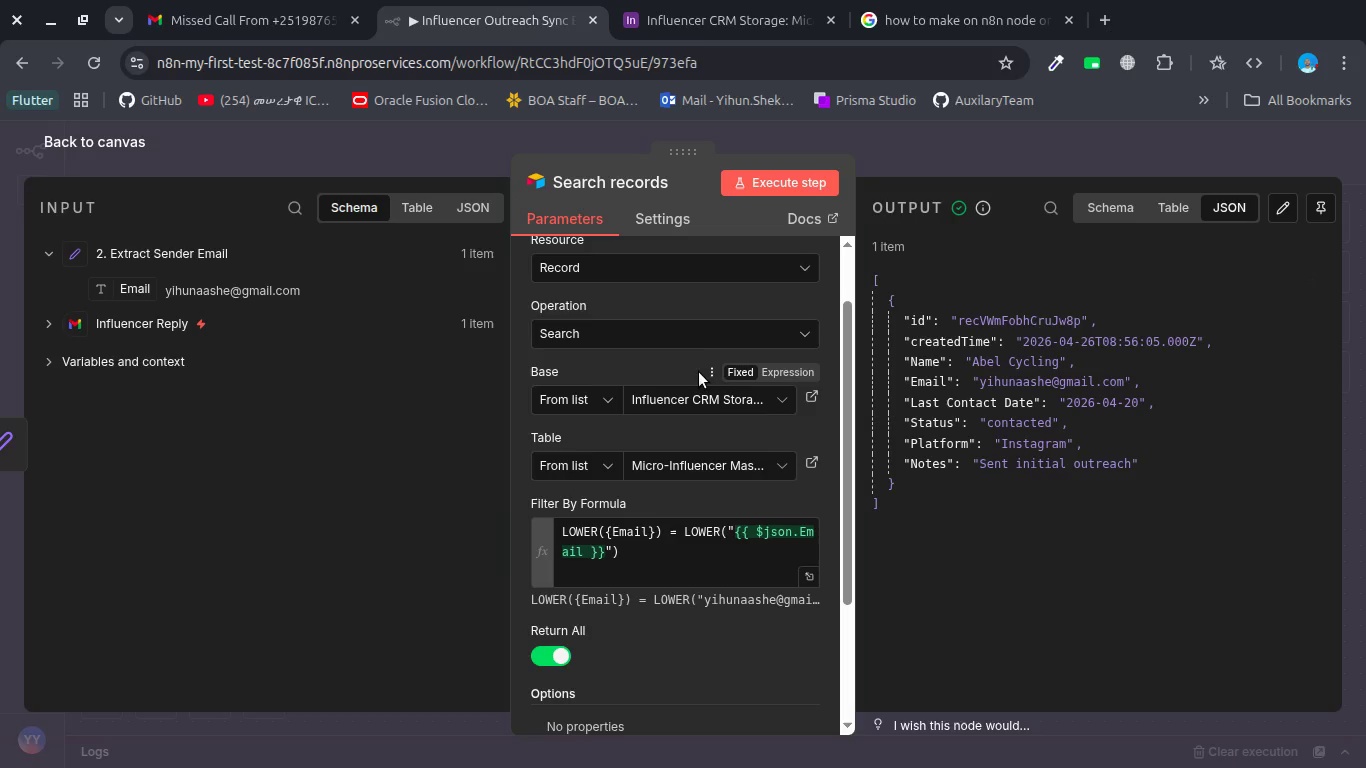 
wait(9.39)
 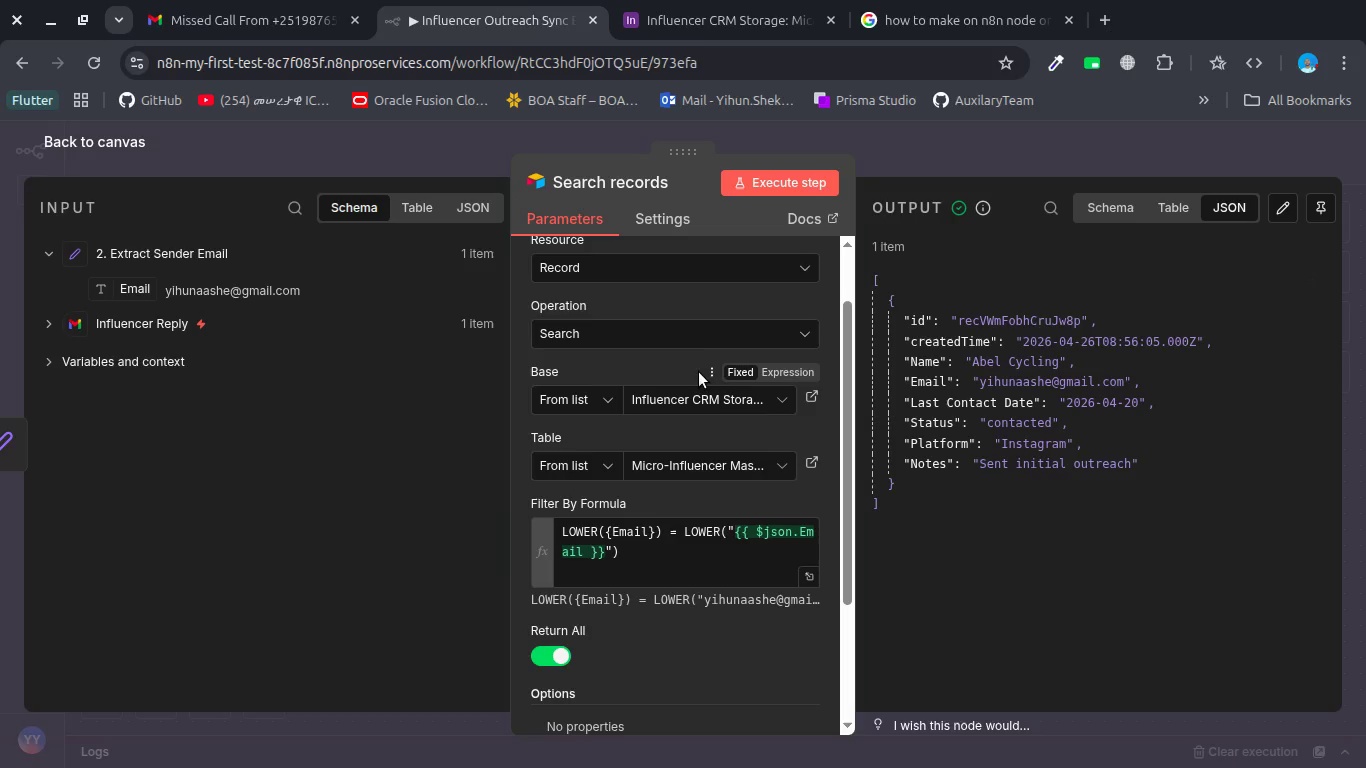 
left_click([605, 181])
 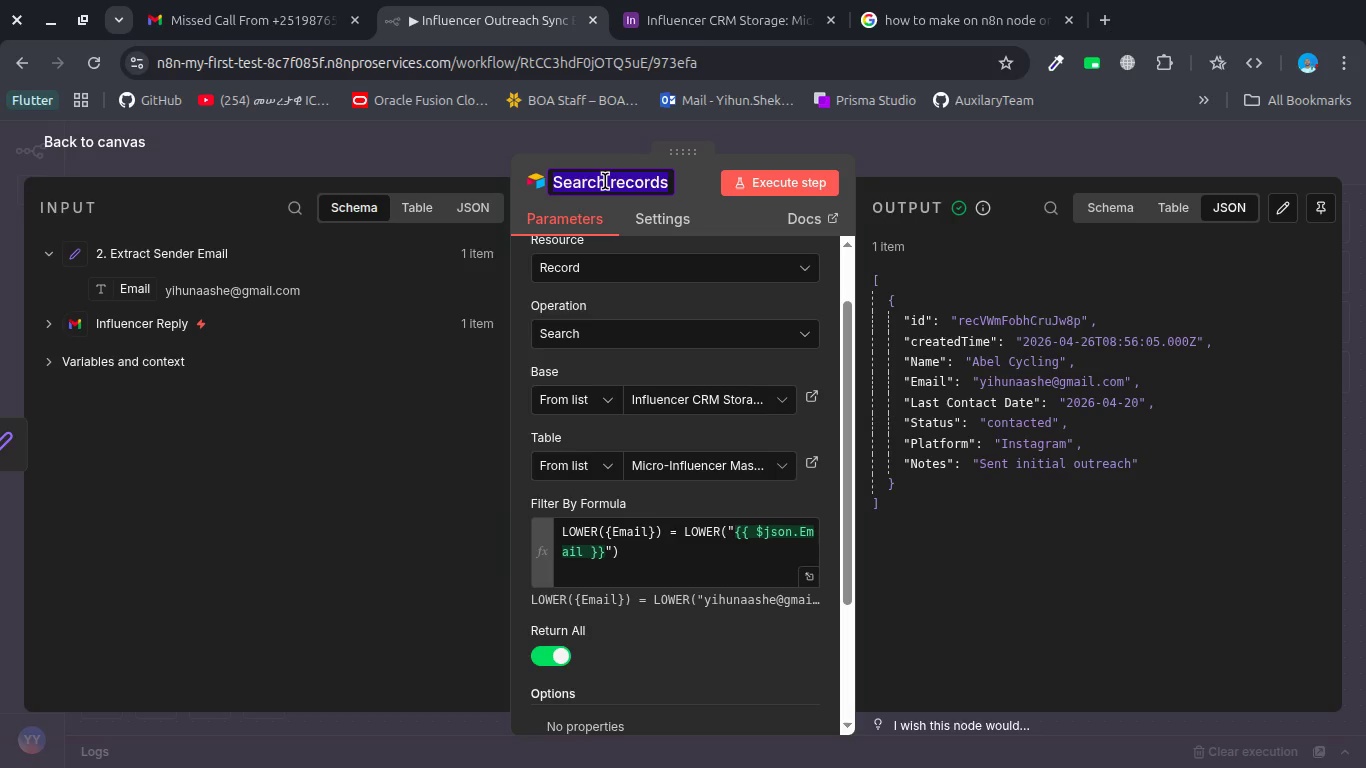 
type(3,)
key(Backspace)
type(. Find Influencer in CRM)
 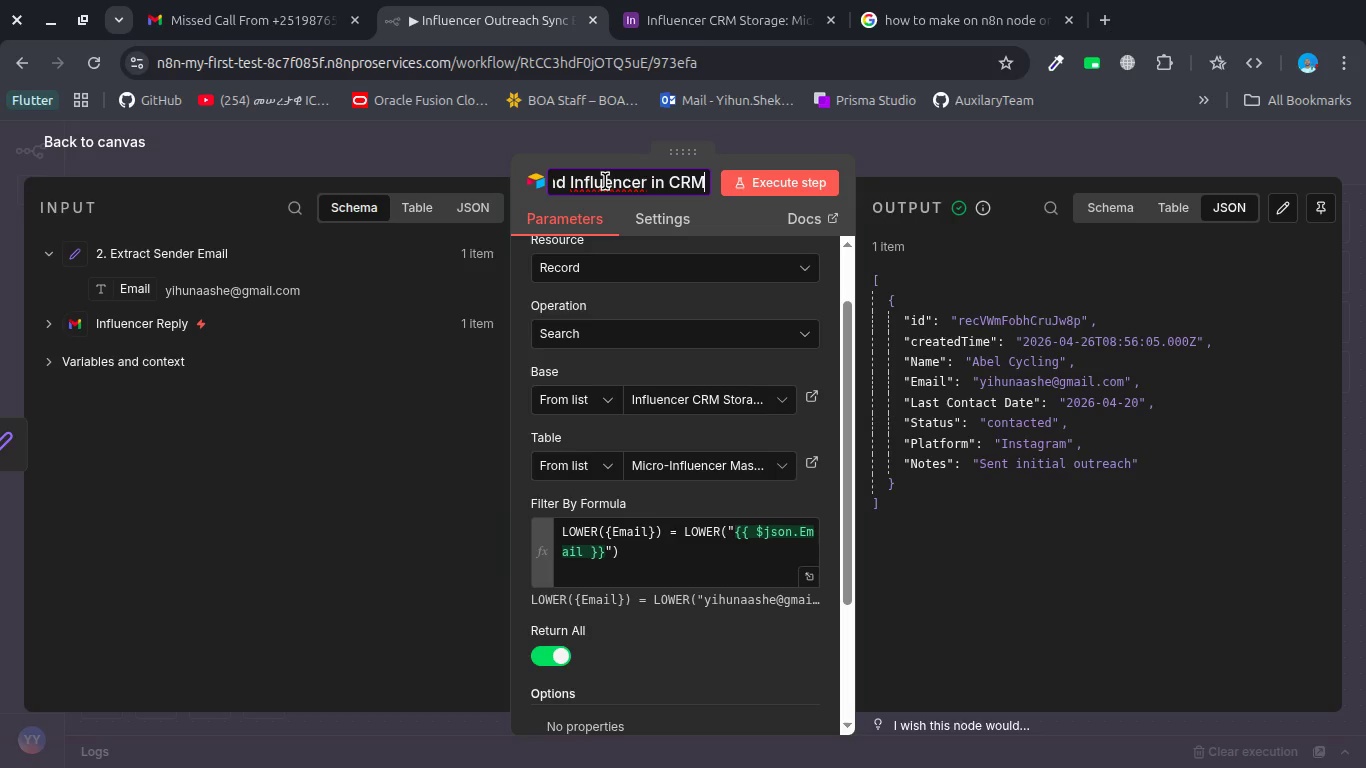 
 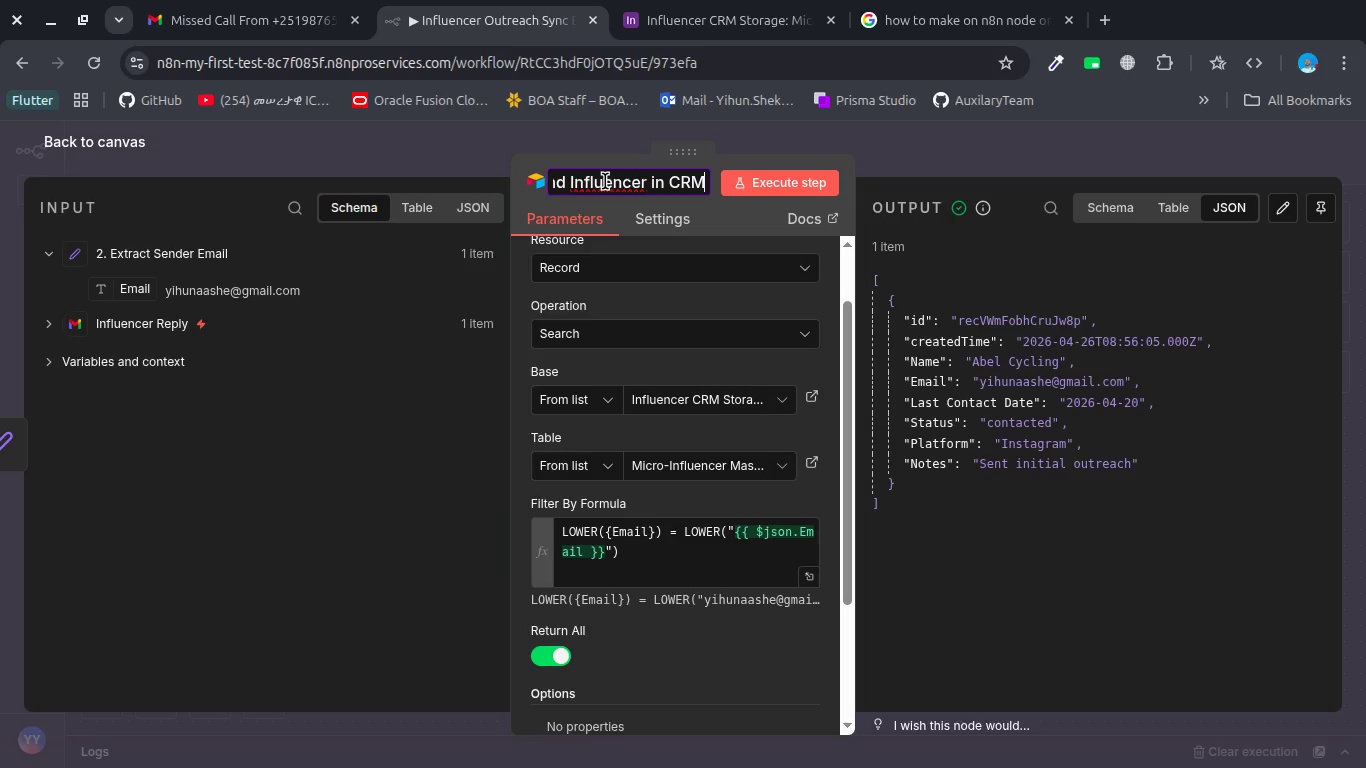 
key(Enter)
 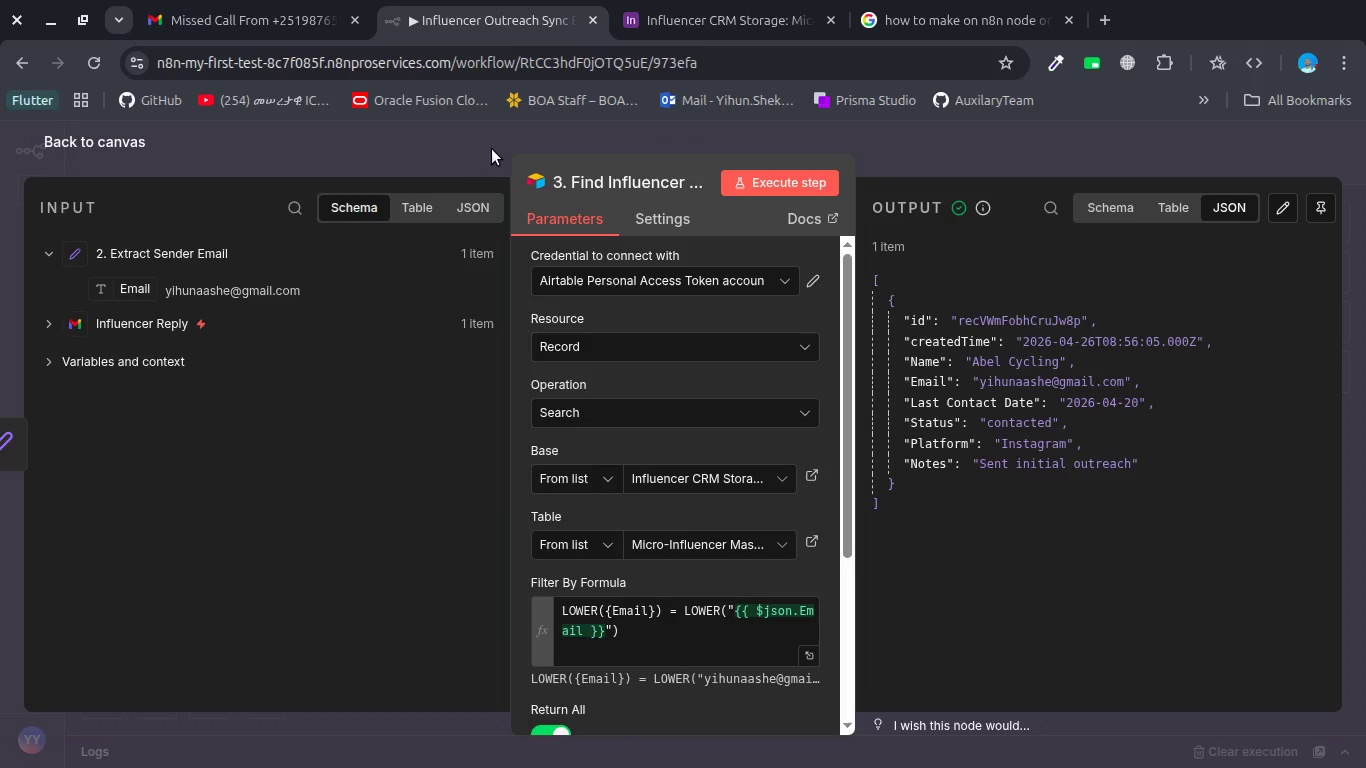 
left_click([449, 154])
 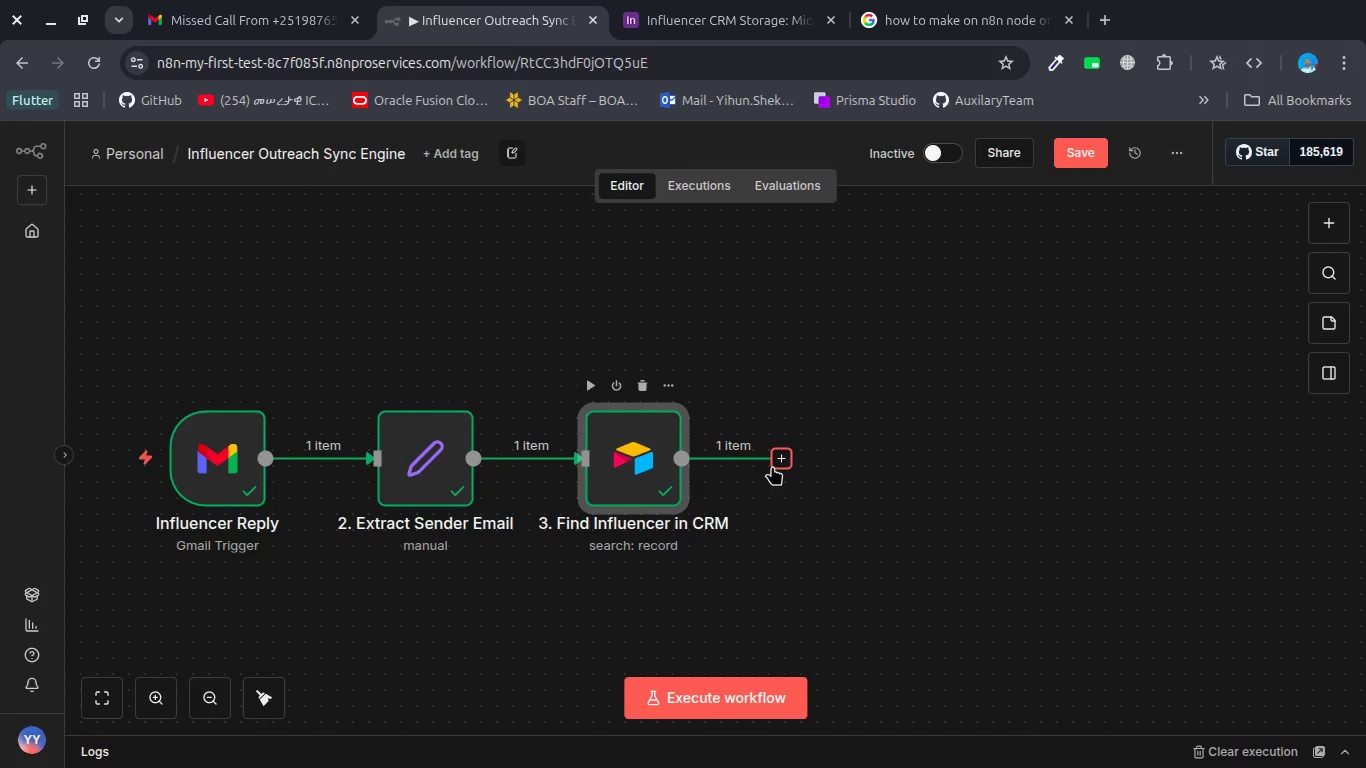 
left_click([781, 468])
 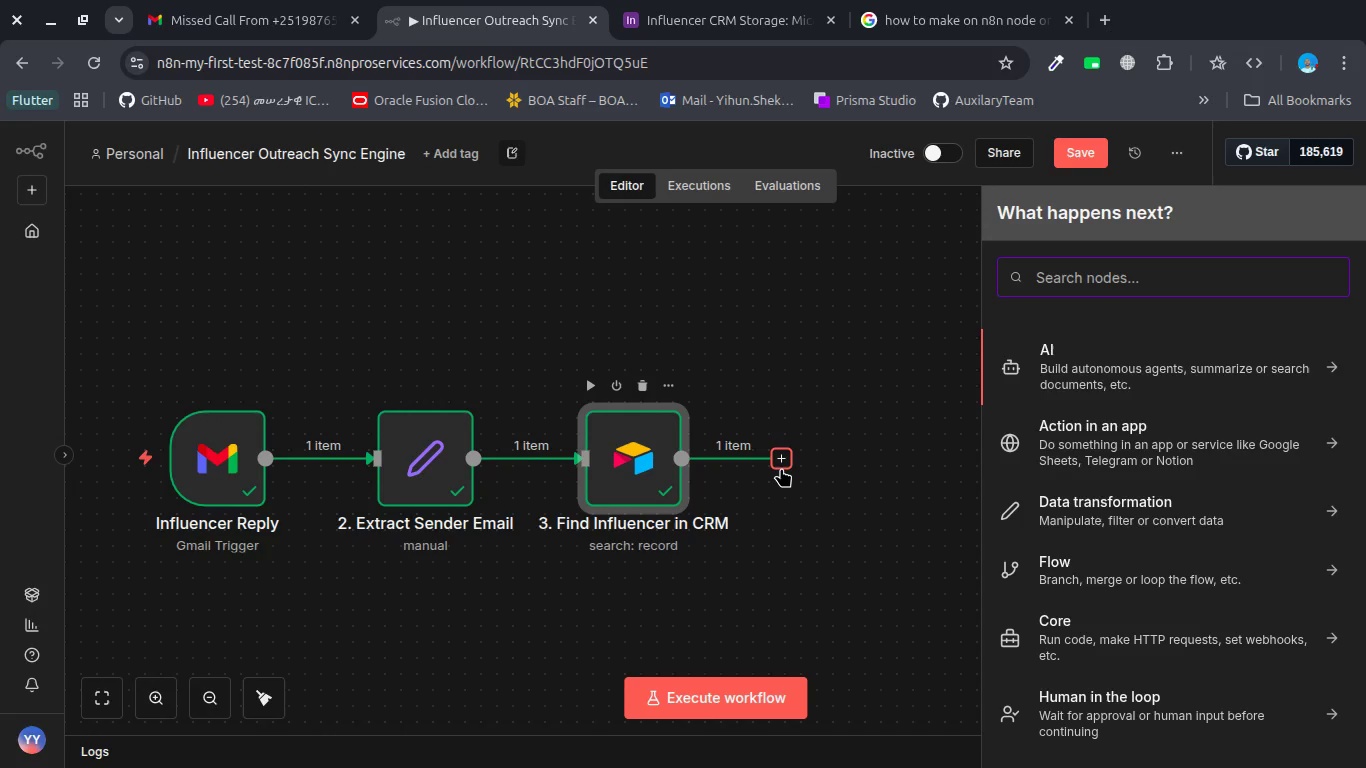 
type(if)
 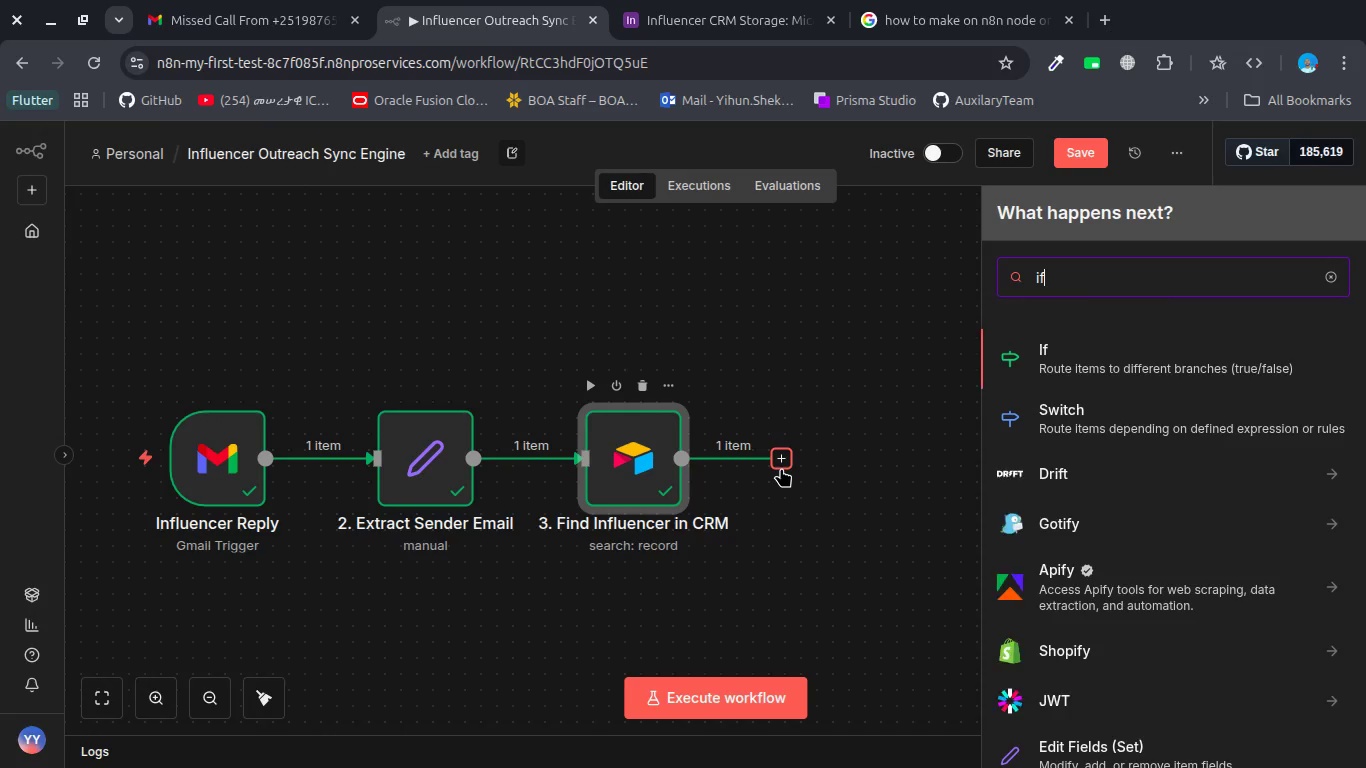 
key(Enter)
 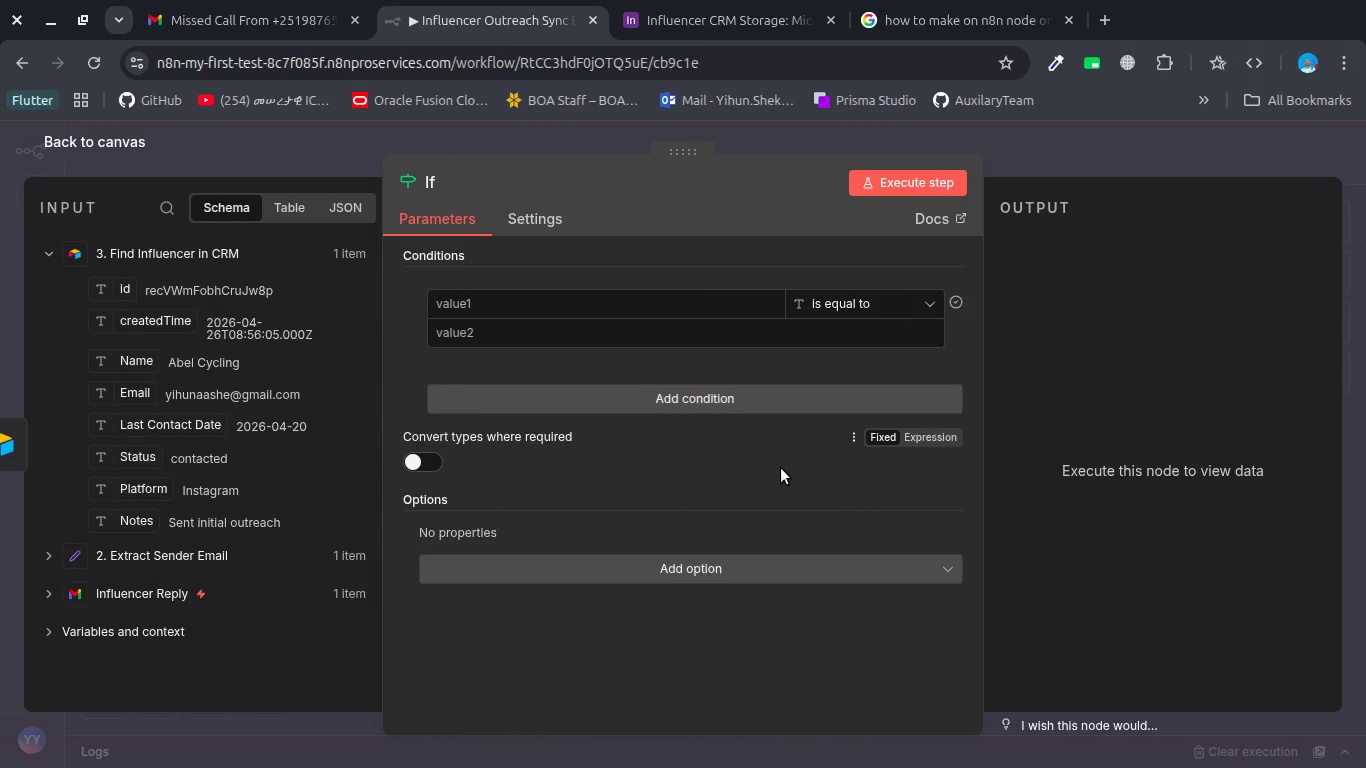 
wait(10.47)
 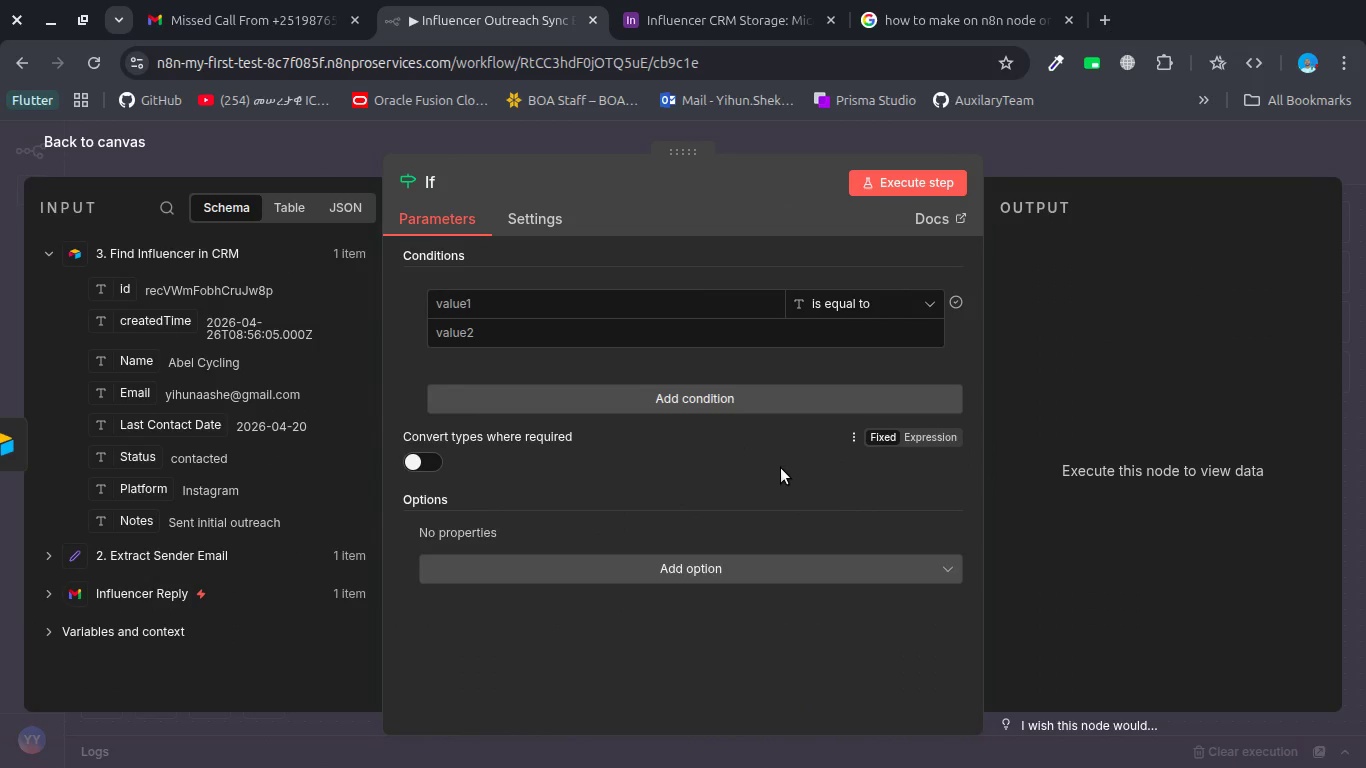 
left_click([444, 182])
 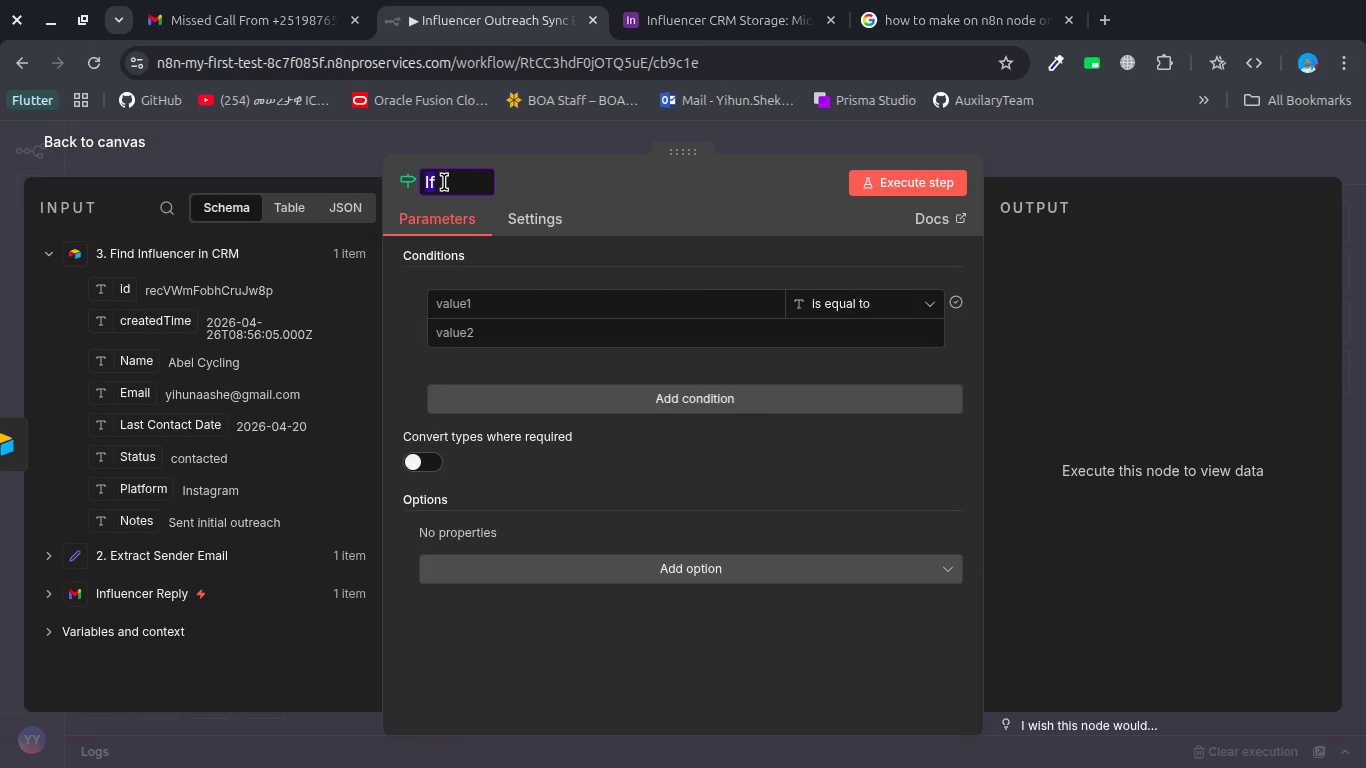 
type(Check if influencer exist)
 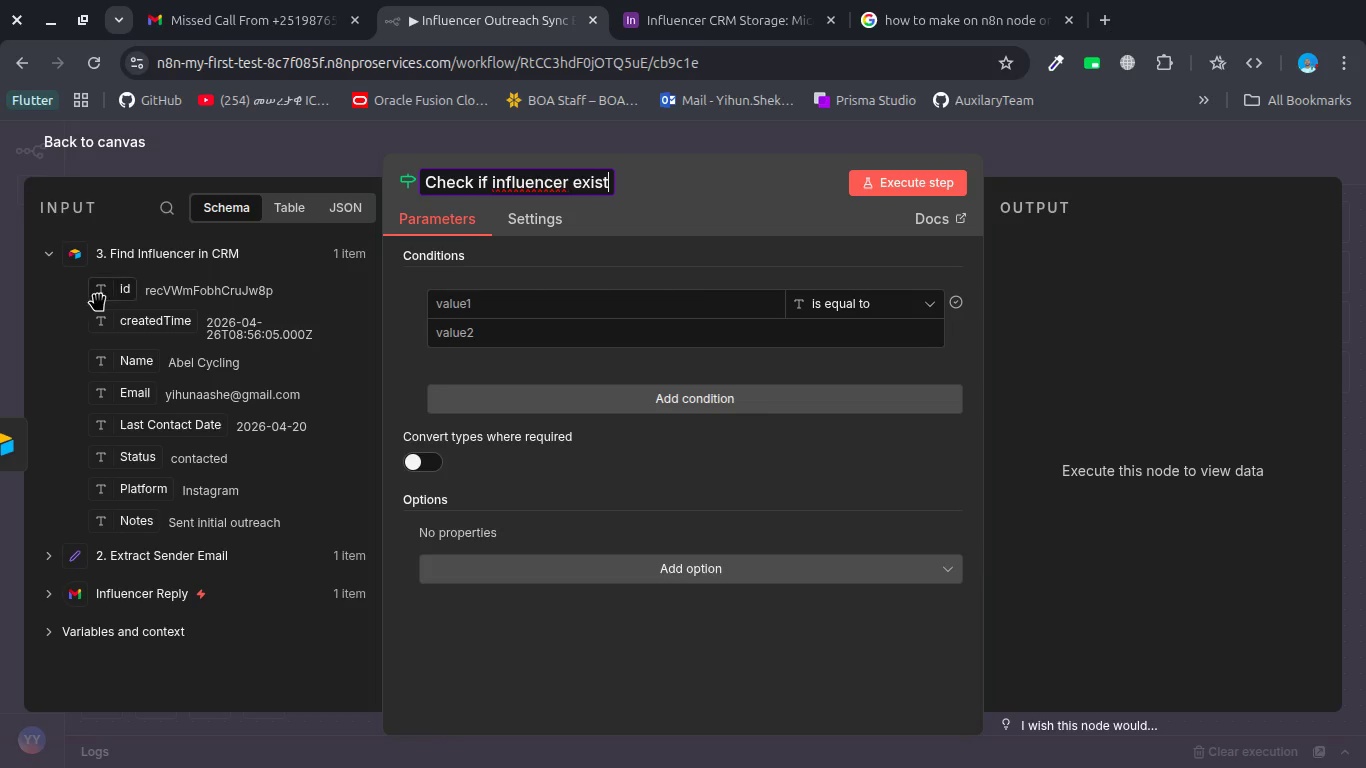 
wait(6.59)
 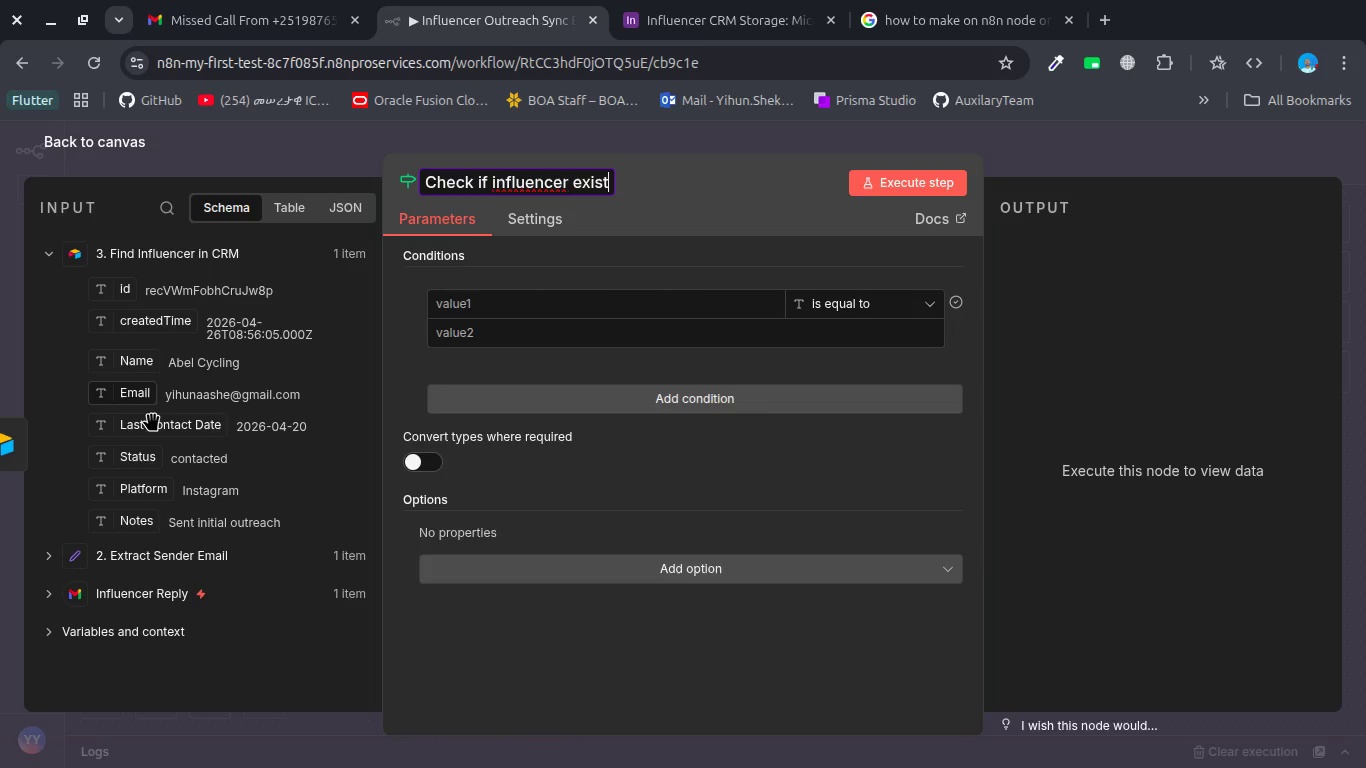 
left_click_drag(start_coordinate=[121, 283], to_coordinate=[474, 306])
 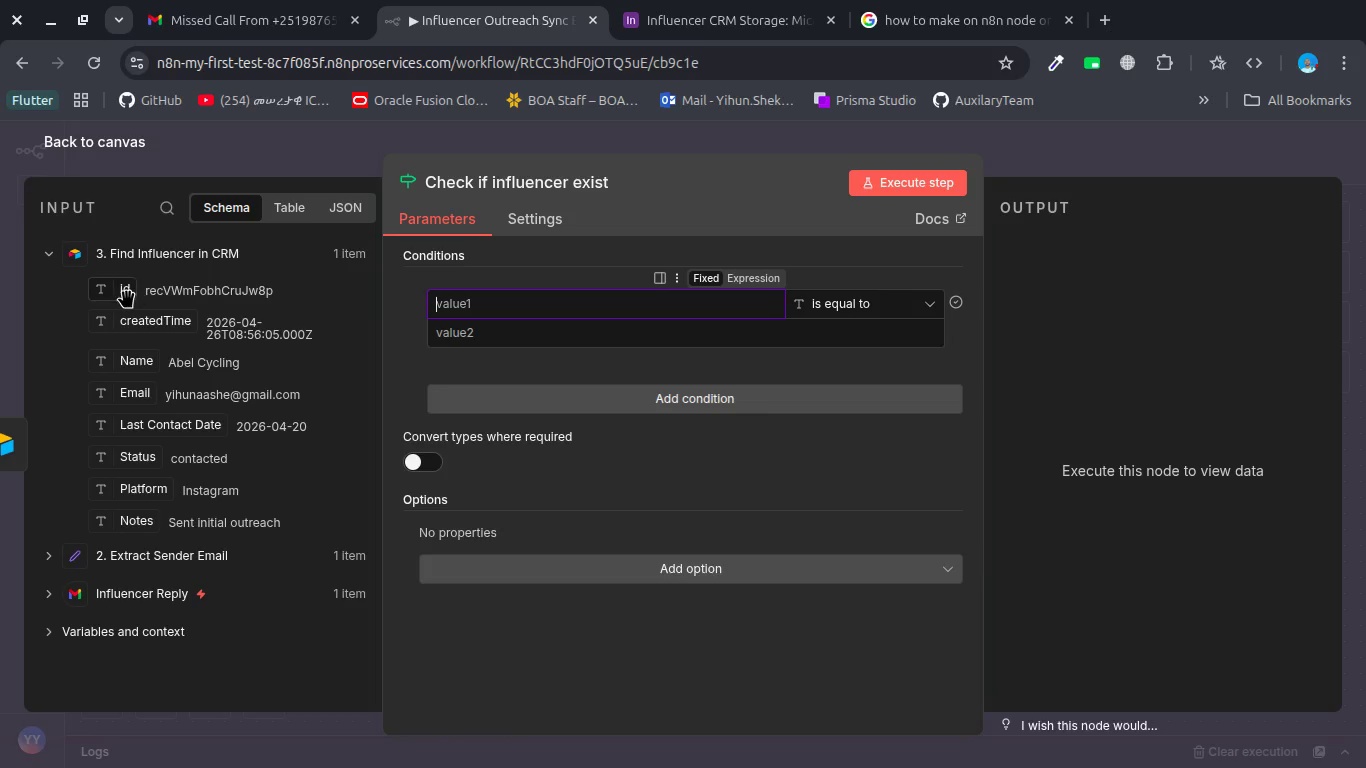 
left_click_drag(start_coordinate=[127, 292], to_coordinate=[500, 322])
 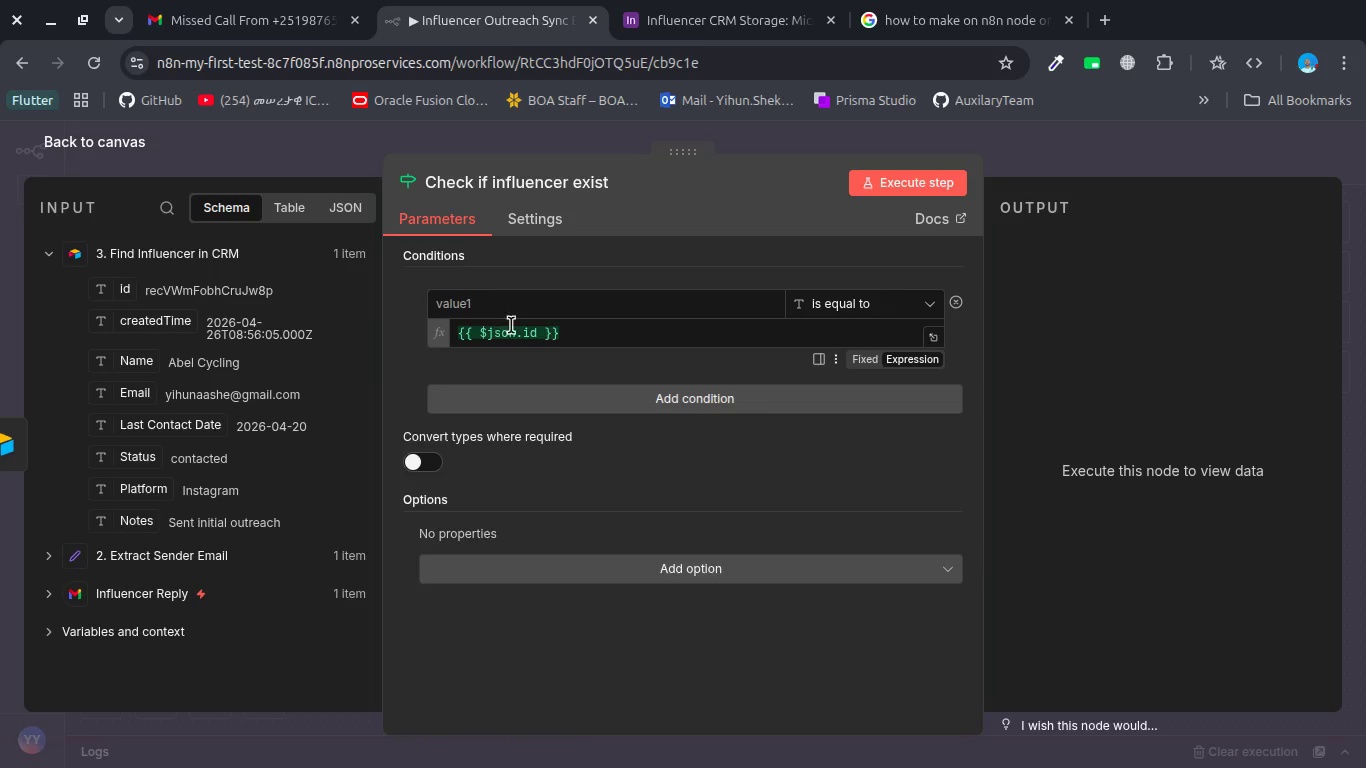 
left_click([568, 331])
 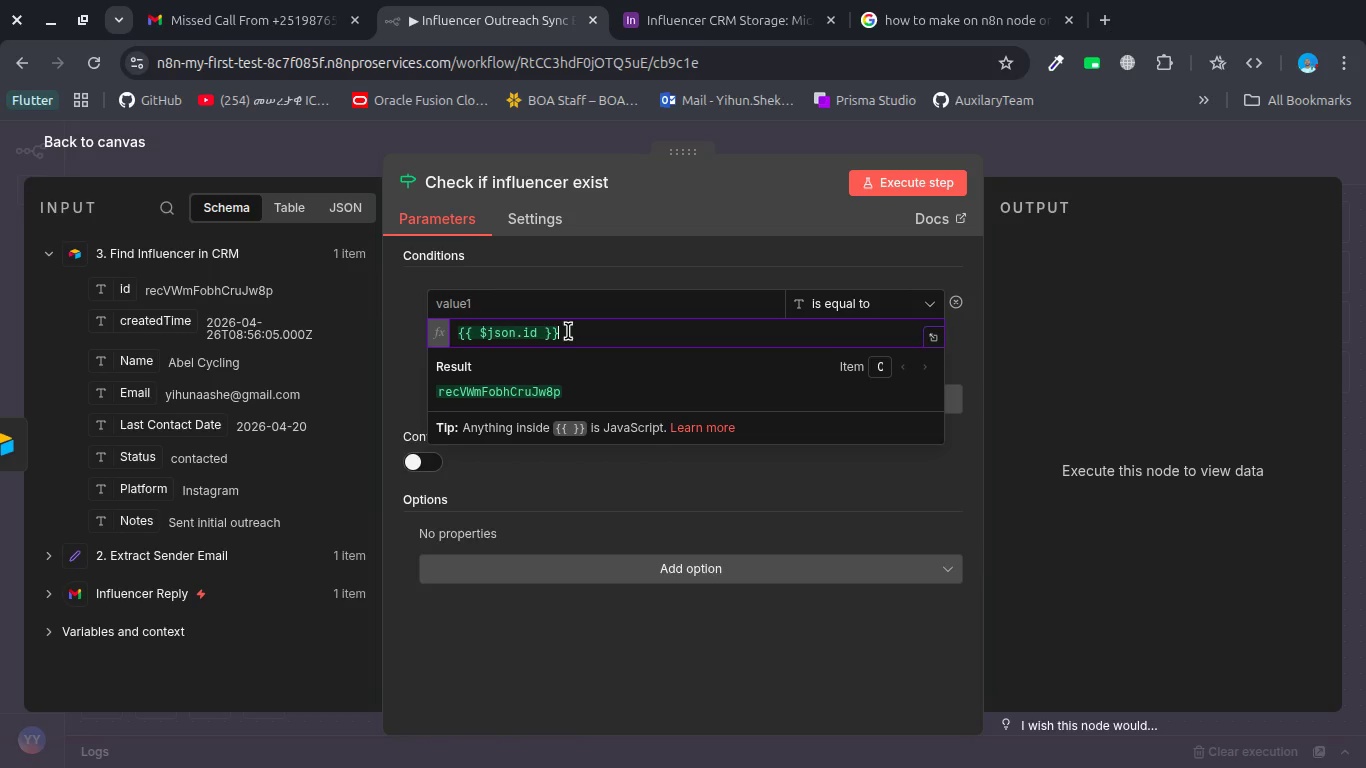 
key(Control+A)
 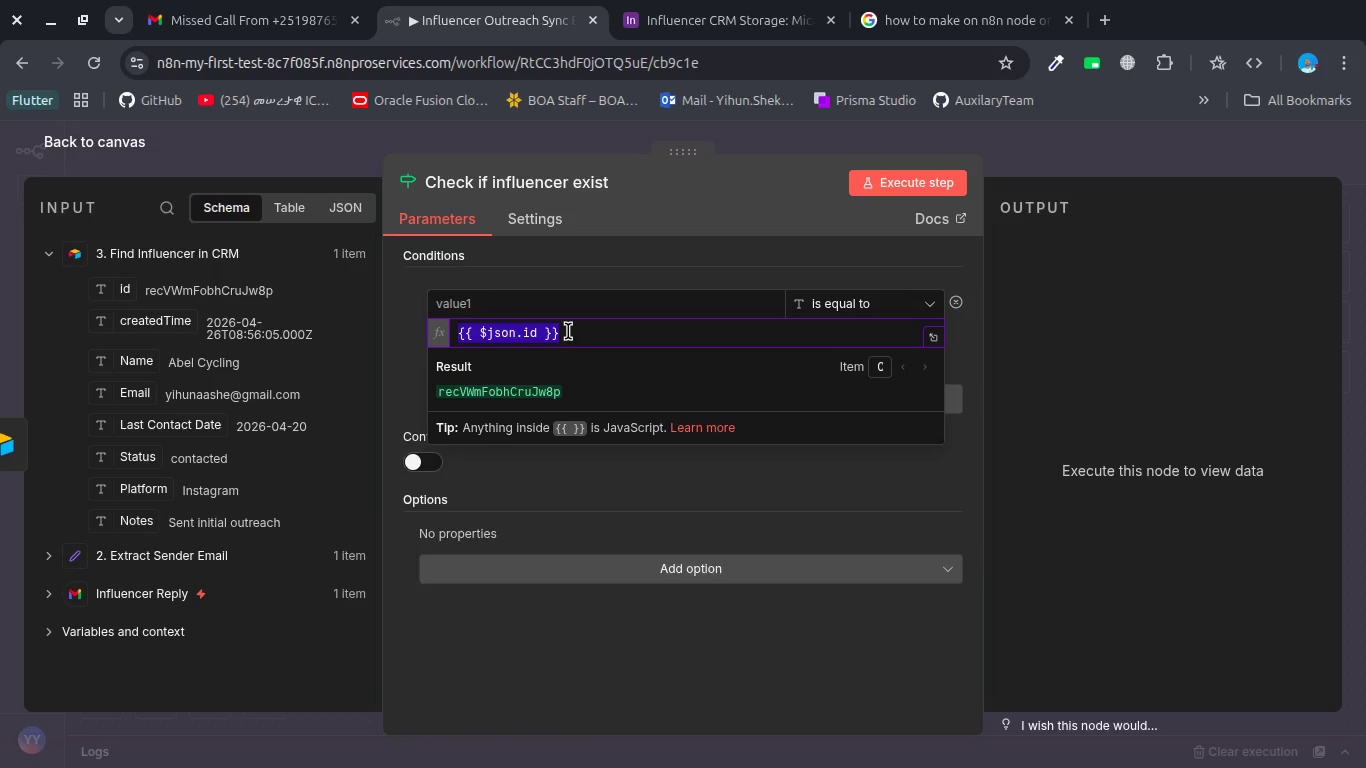 
key(Control+X)
 